 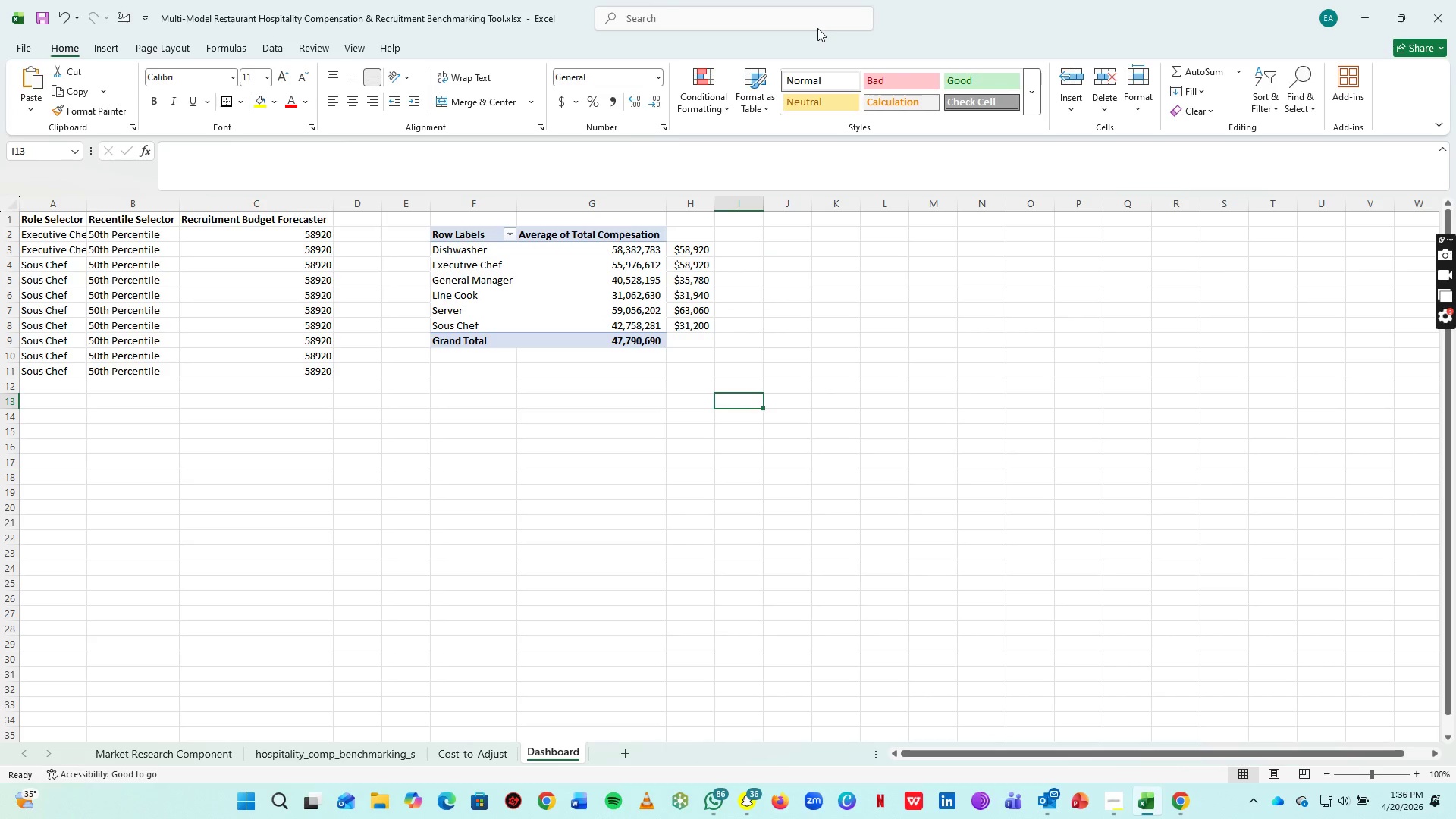 
left_click([679, 232])
 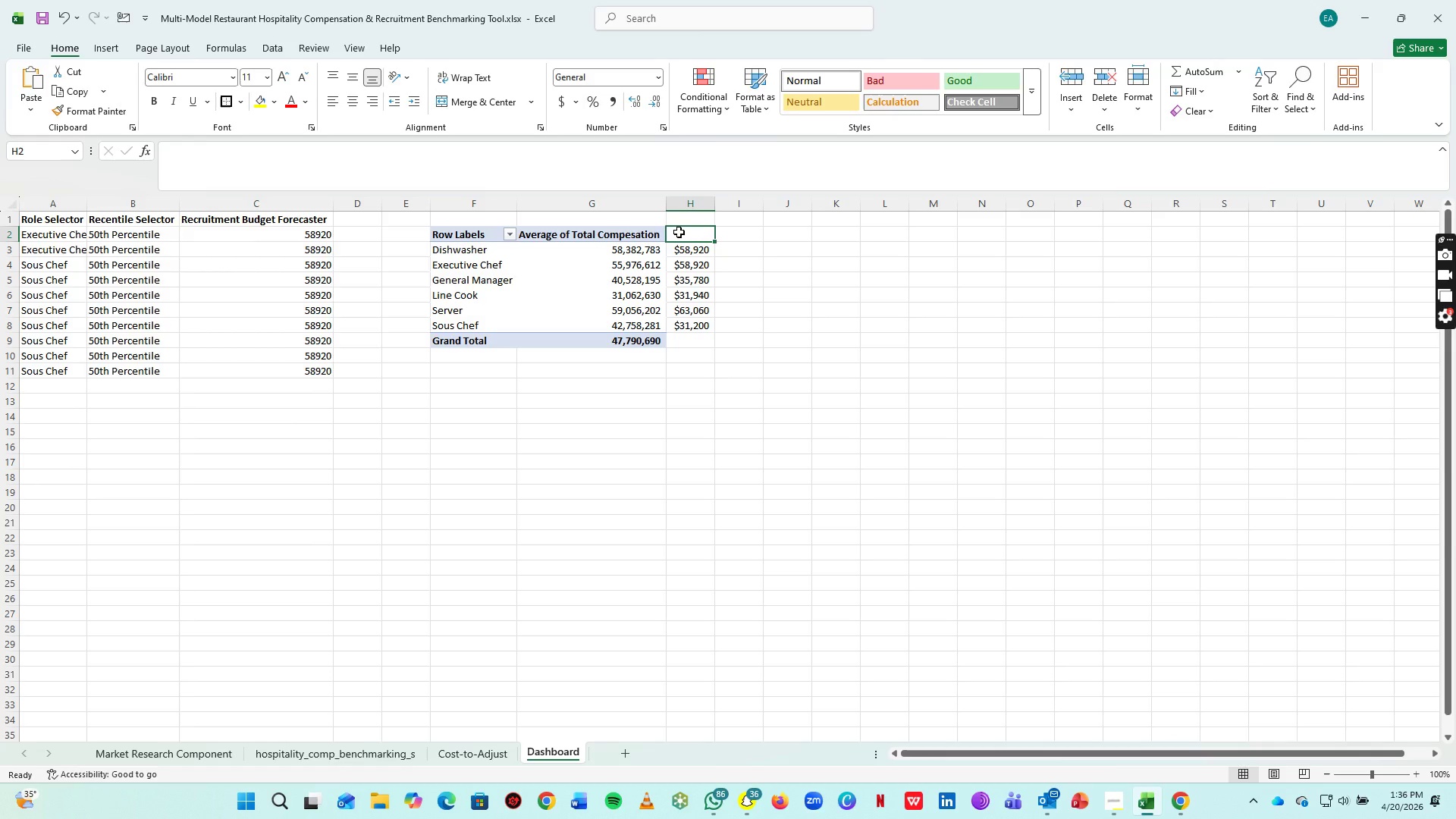 
type(Market Median)
 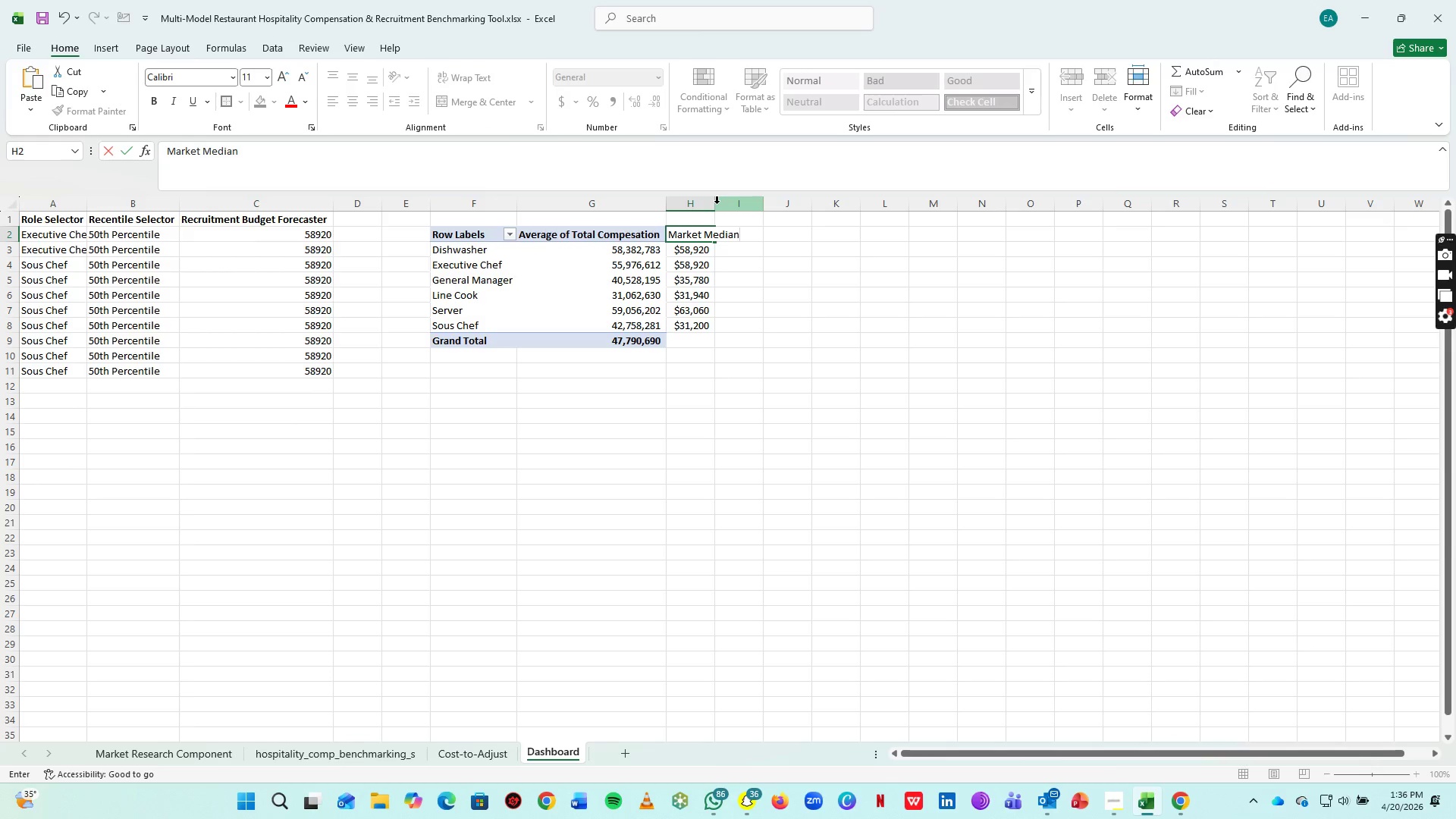 
left_click([720, 243])
 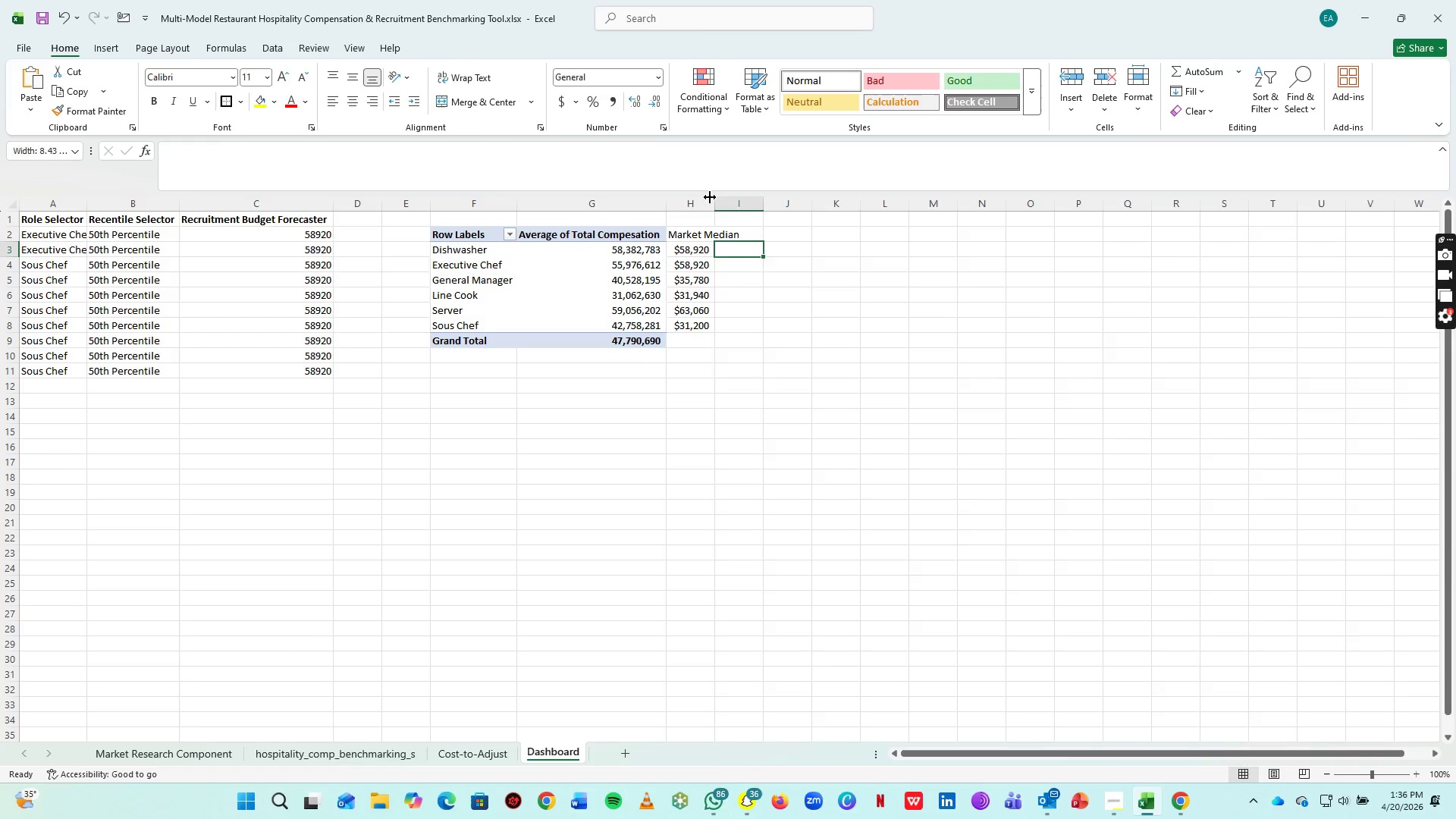 
double_click([710, 197])
 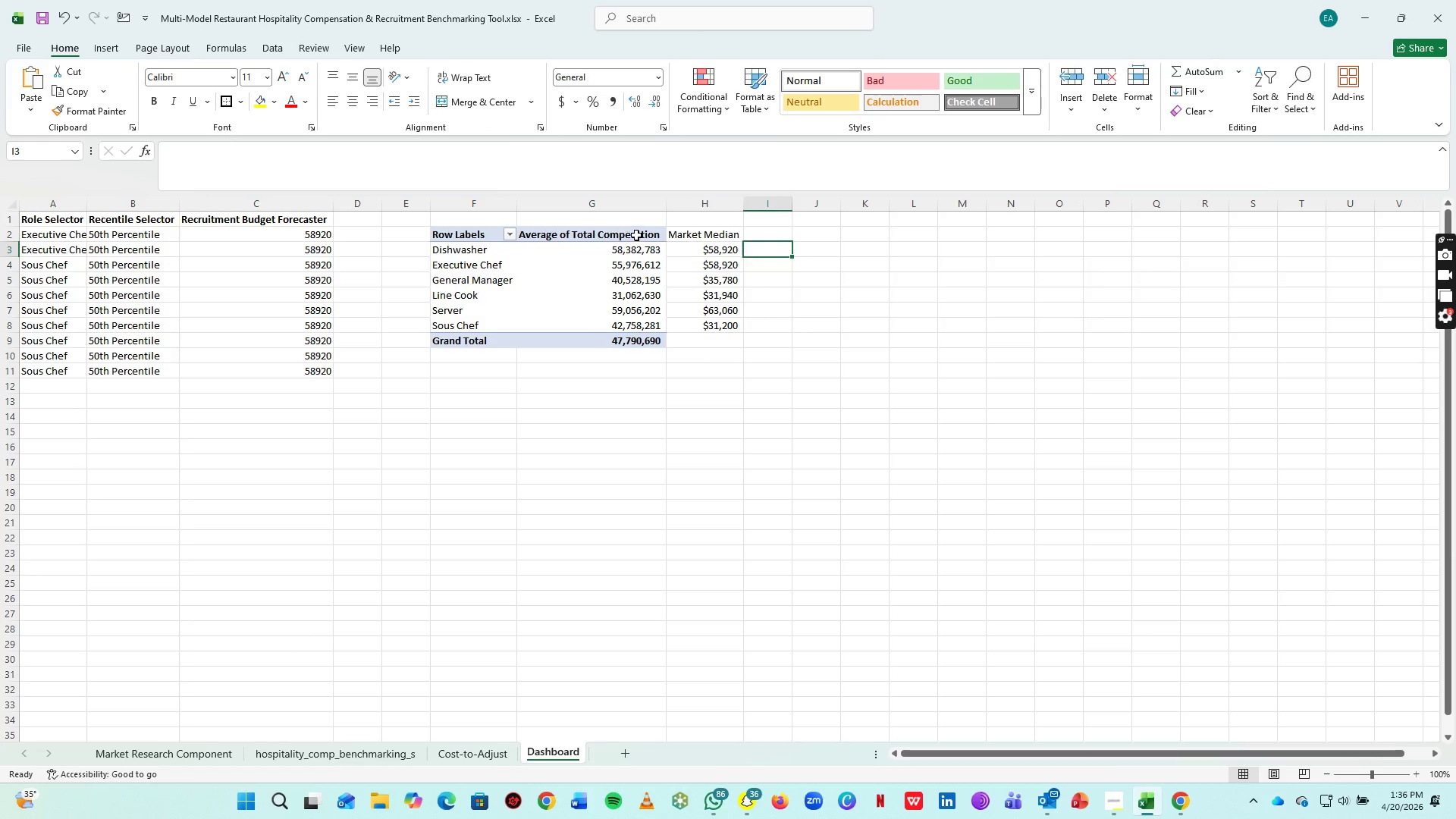 
left_click_drag(start_coordinate=[636, 235], to_coordinate=[694, 328])
 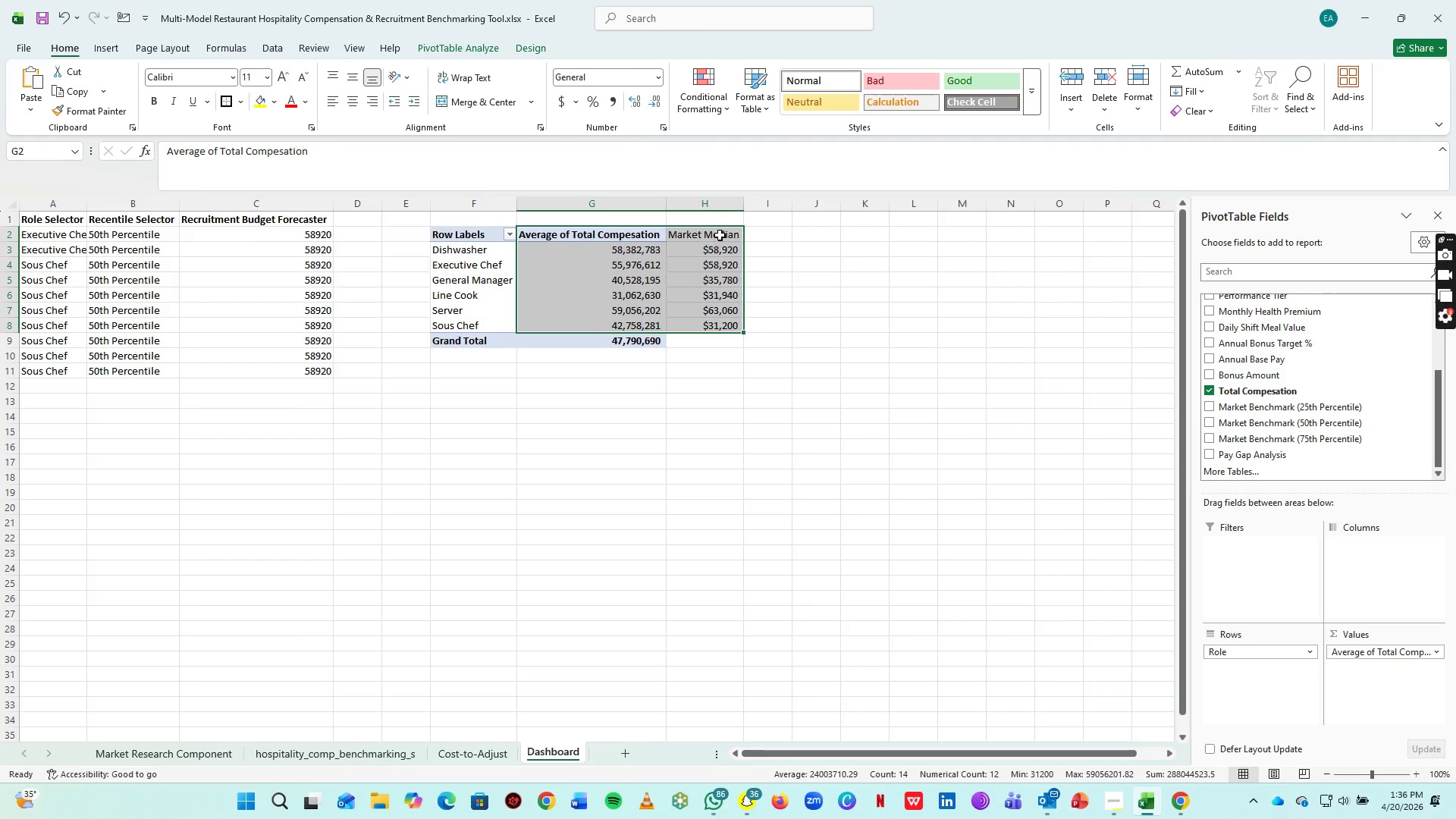 
left_click([722, 232])
 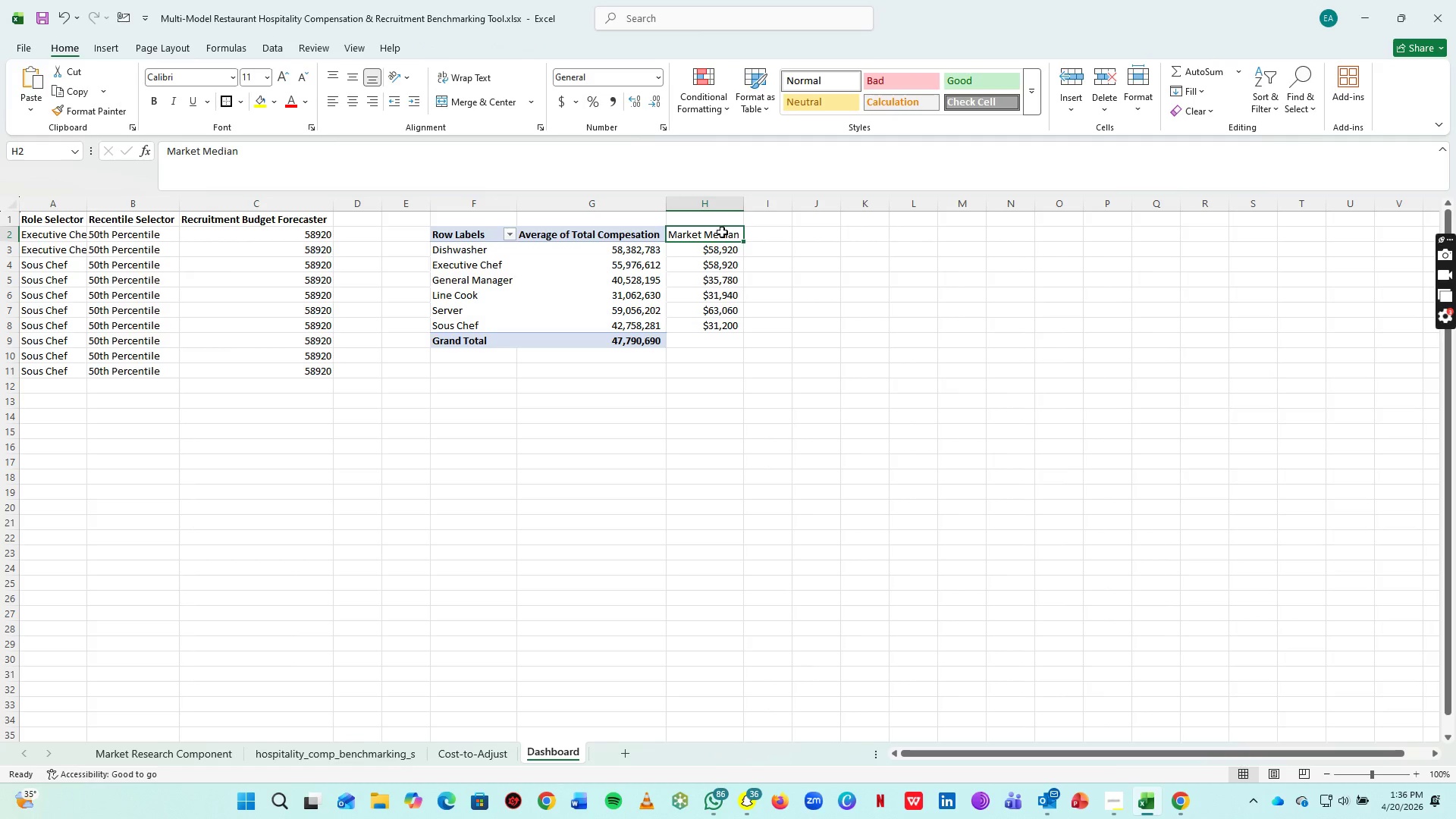 
hold_key(key=ControlLeft, duration=0.72)
 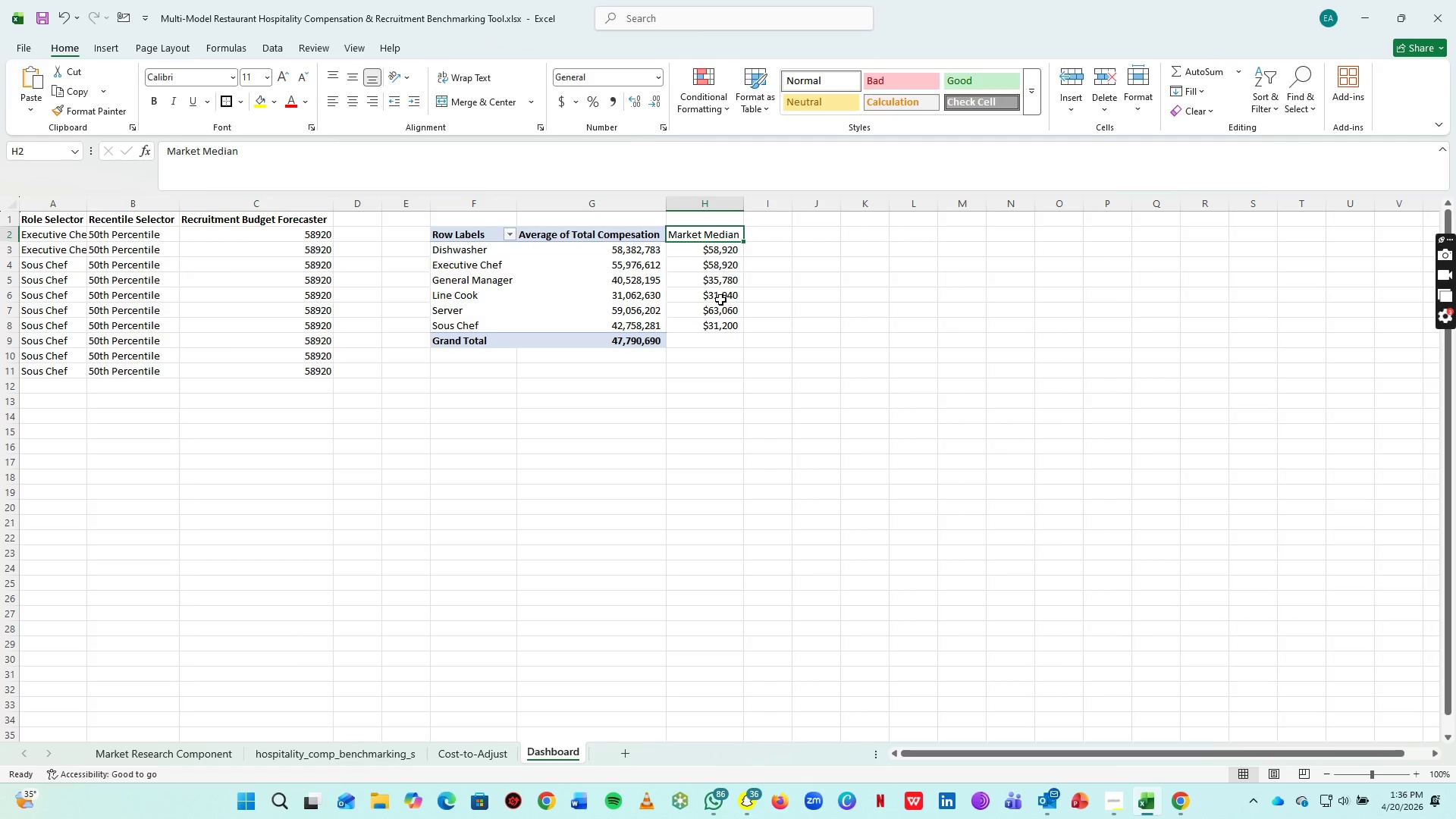 
key(Control+B)
 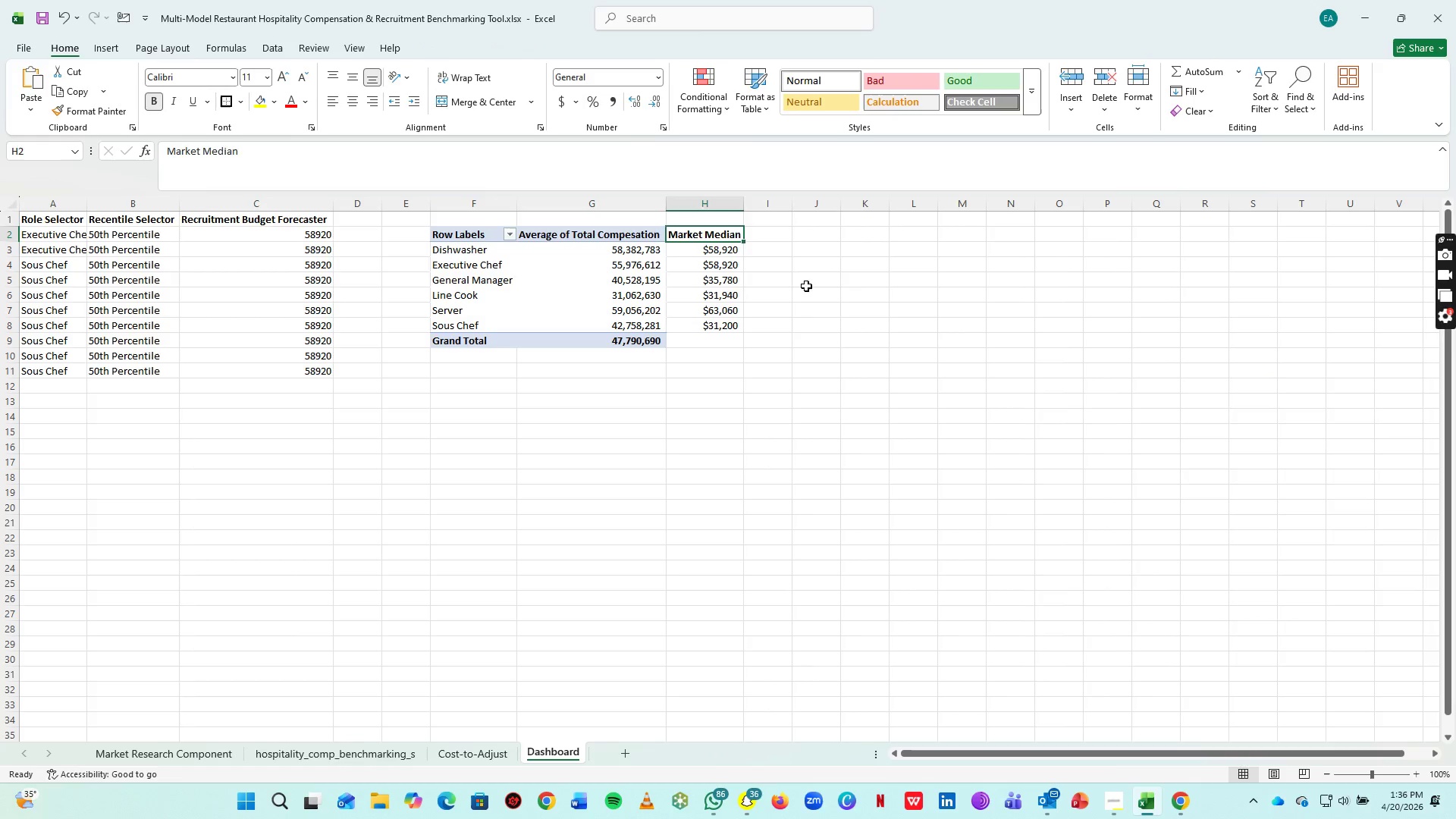 
left_click([806, 286])
 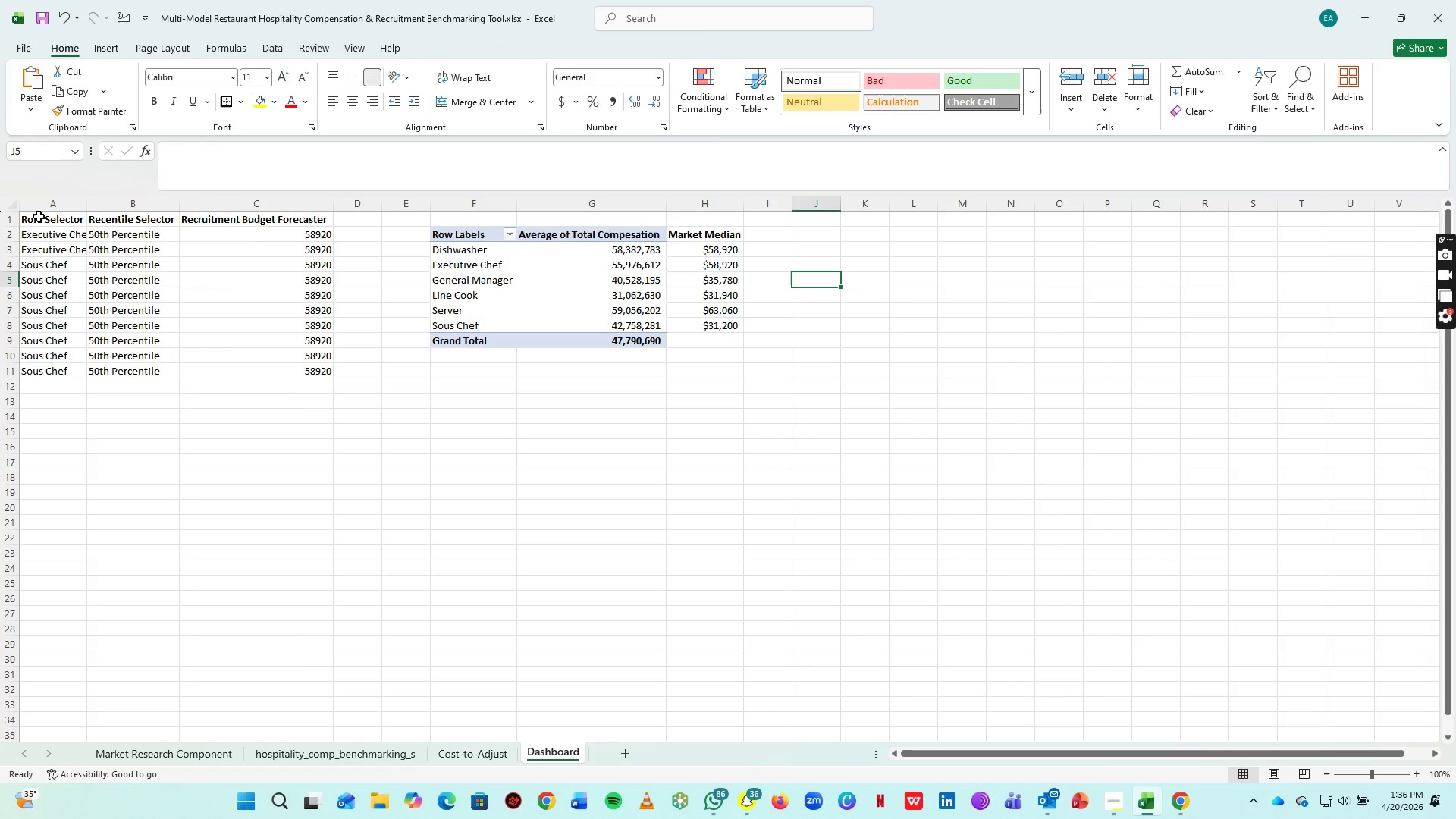 
left_click_drag(start_coordinate=[41, 218], to_coordinate=[315, 372])
 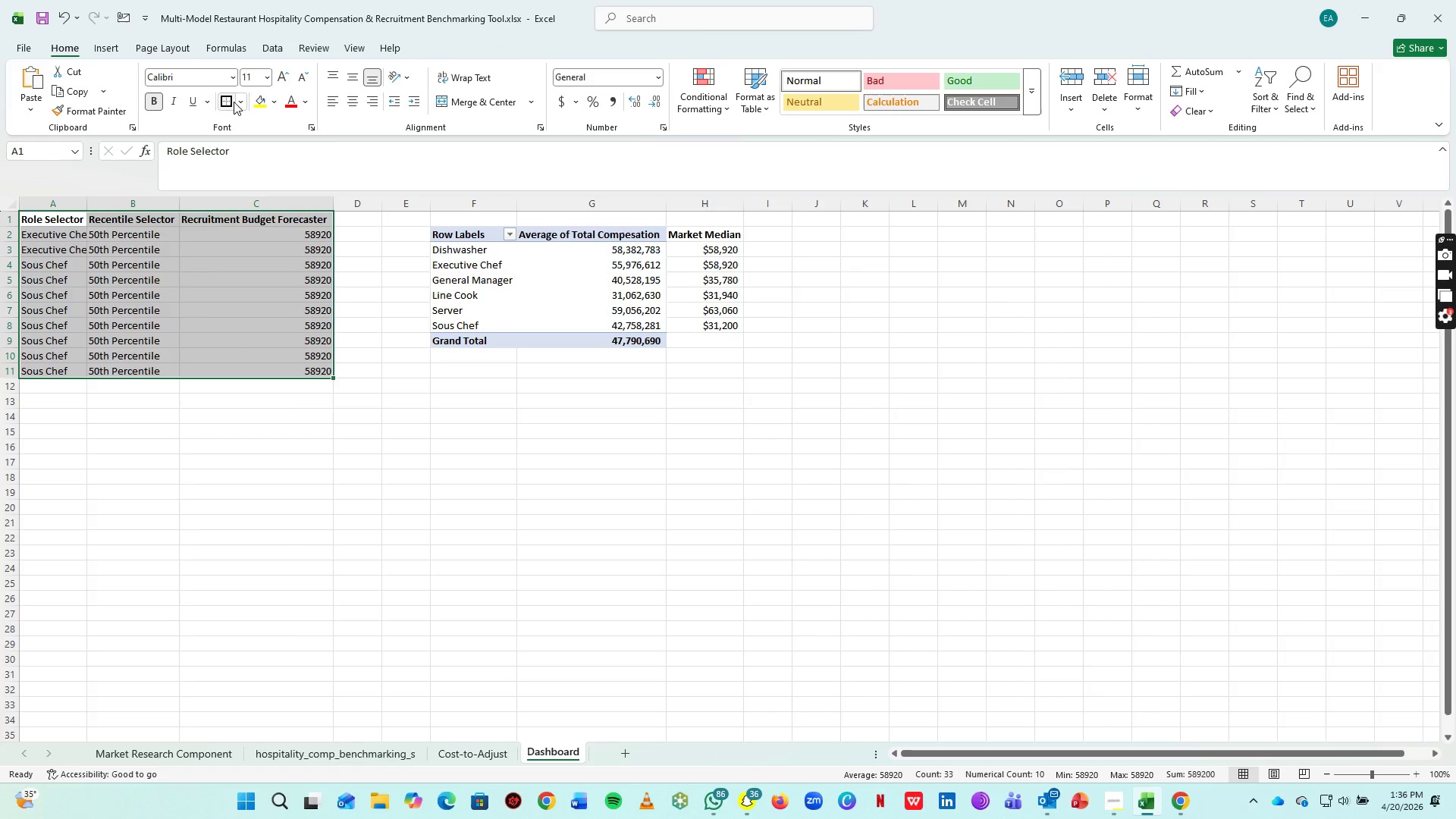 
left_click([229, 100])
 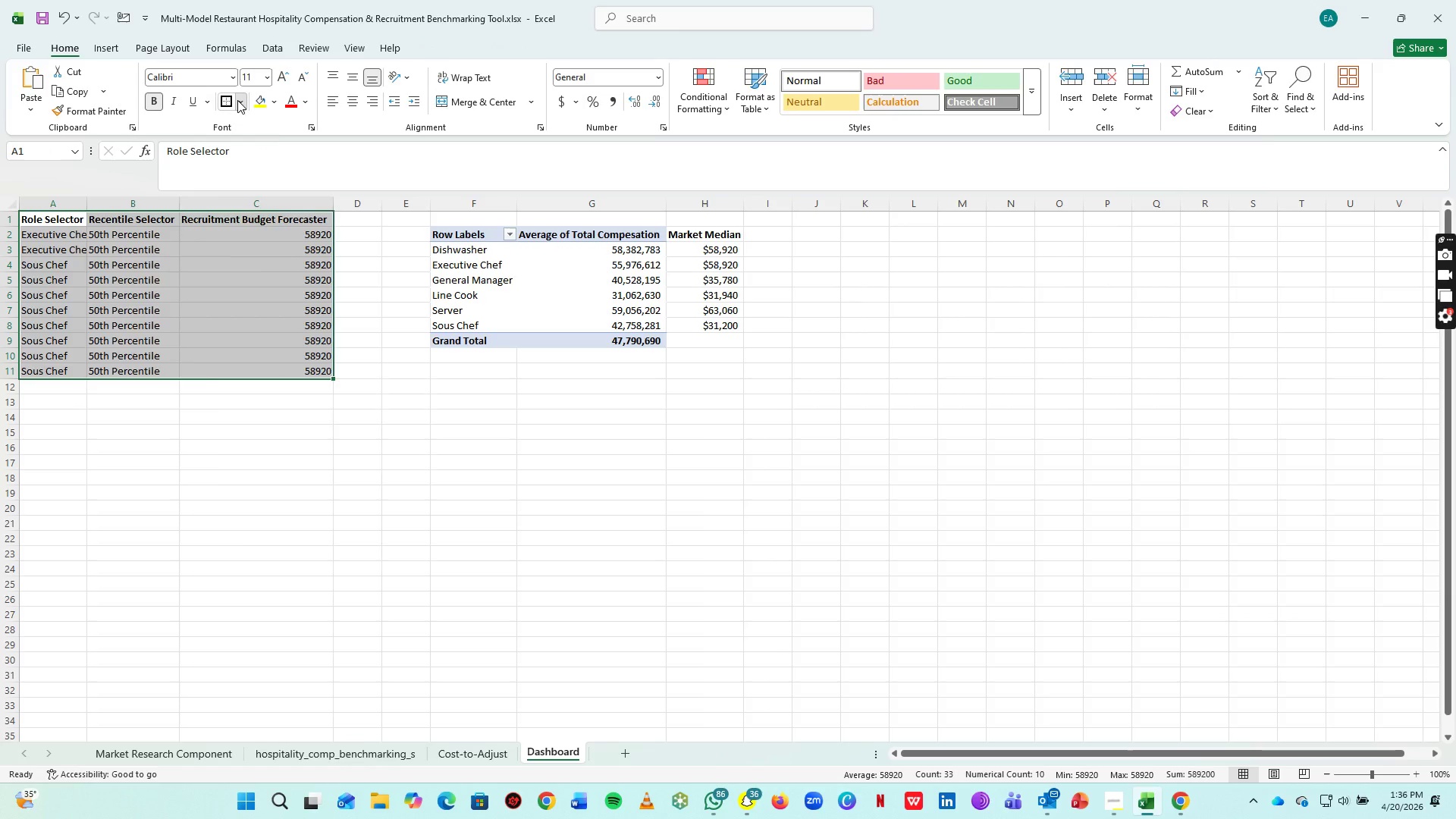 
left_click_drag(start_coordinate=[237, 100], to_coordinate=[269, 251])
 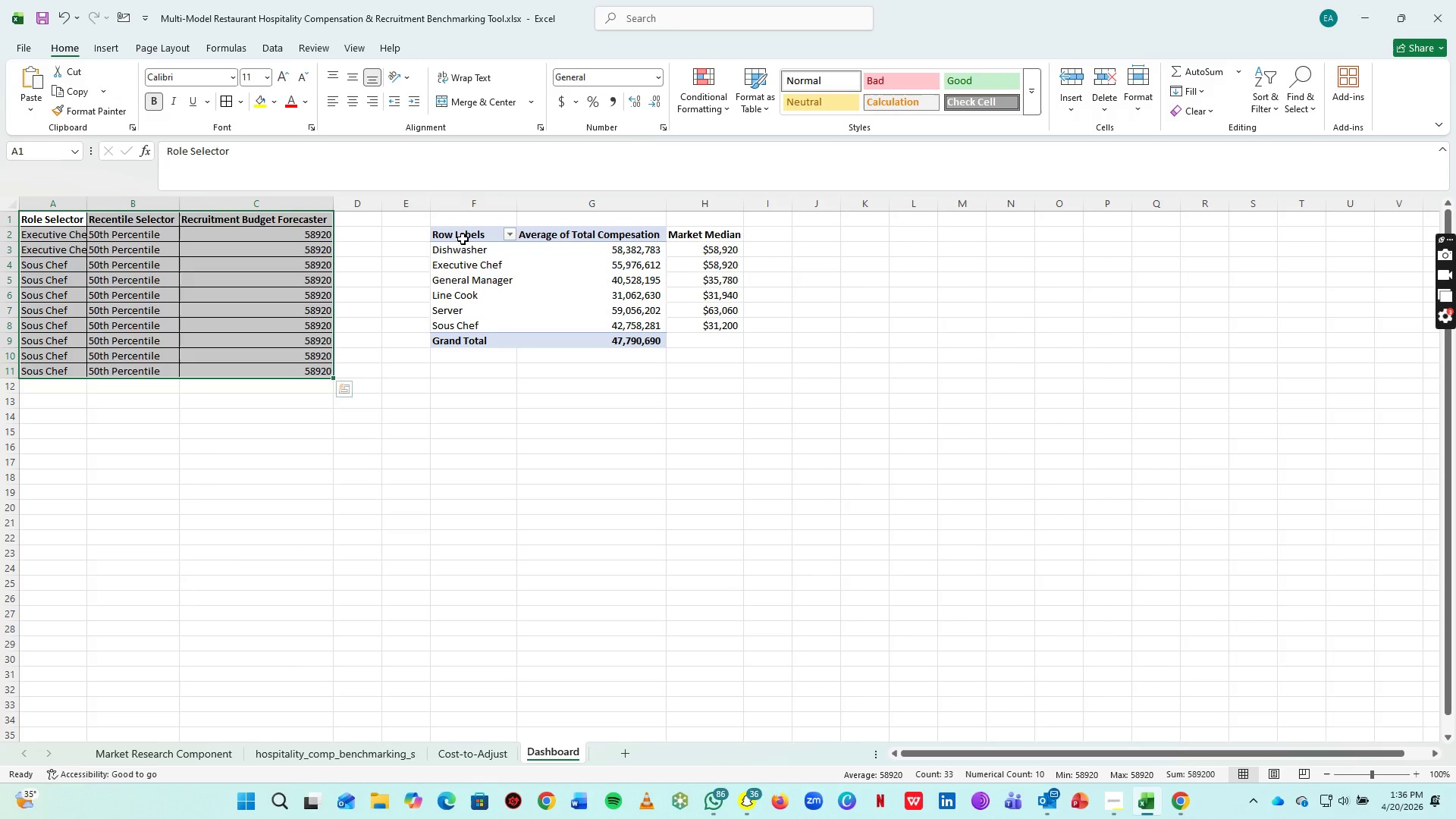 
left_click([269, 251])
 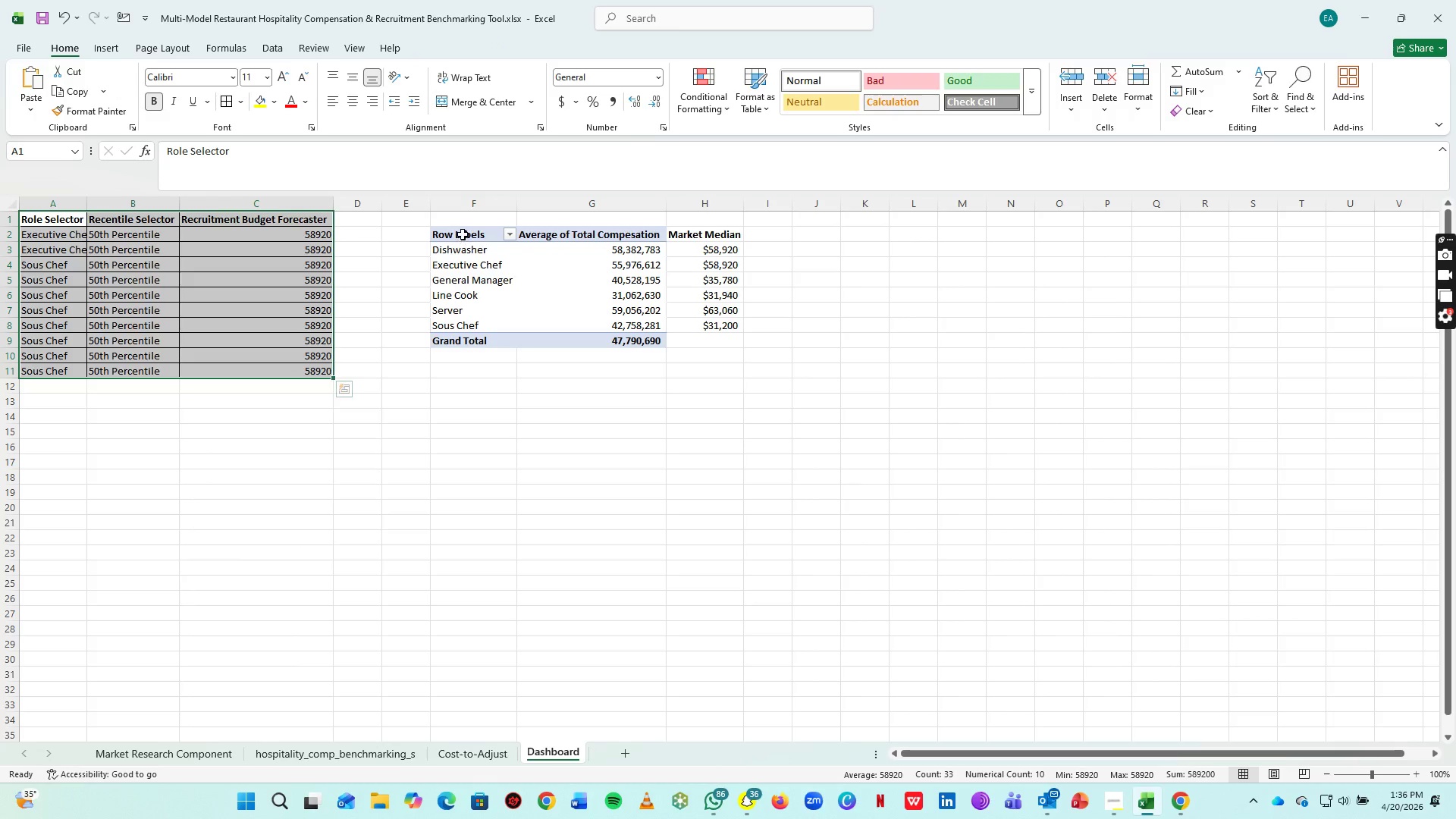 
left_click_drag(start_coordinate=[463, 234], to_coordinate=[633, 341])
 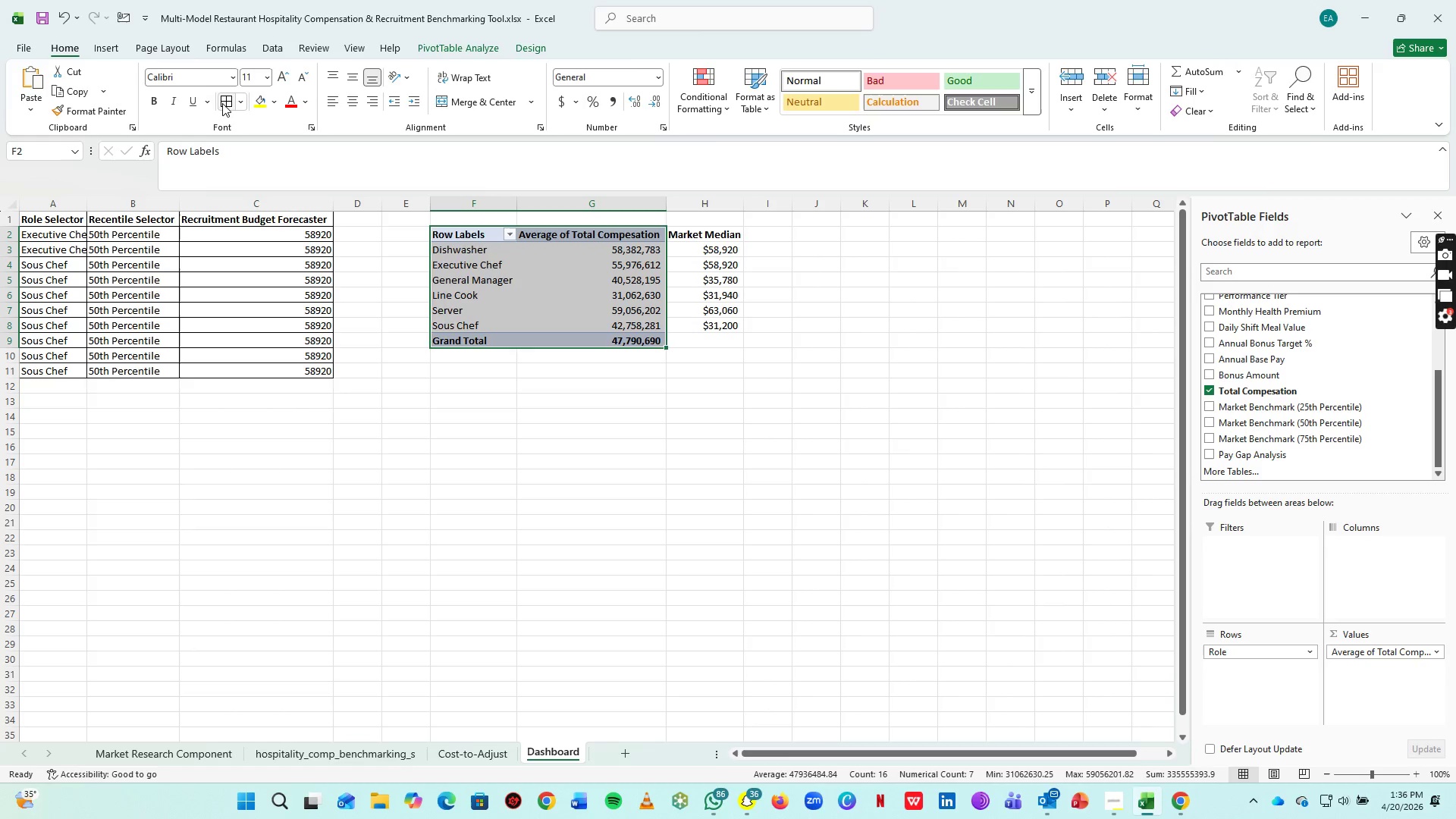 
left_click([222, 102])
 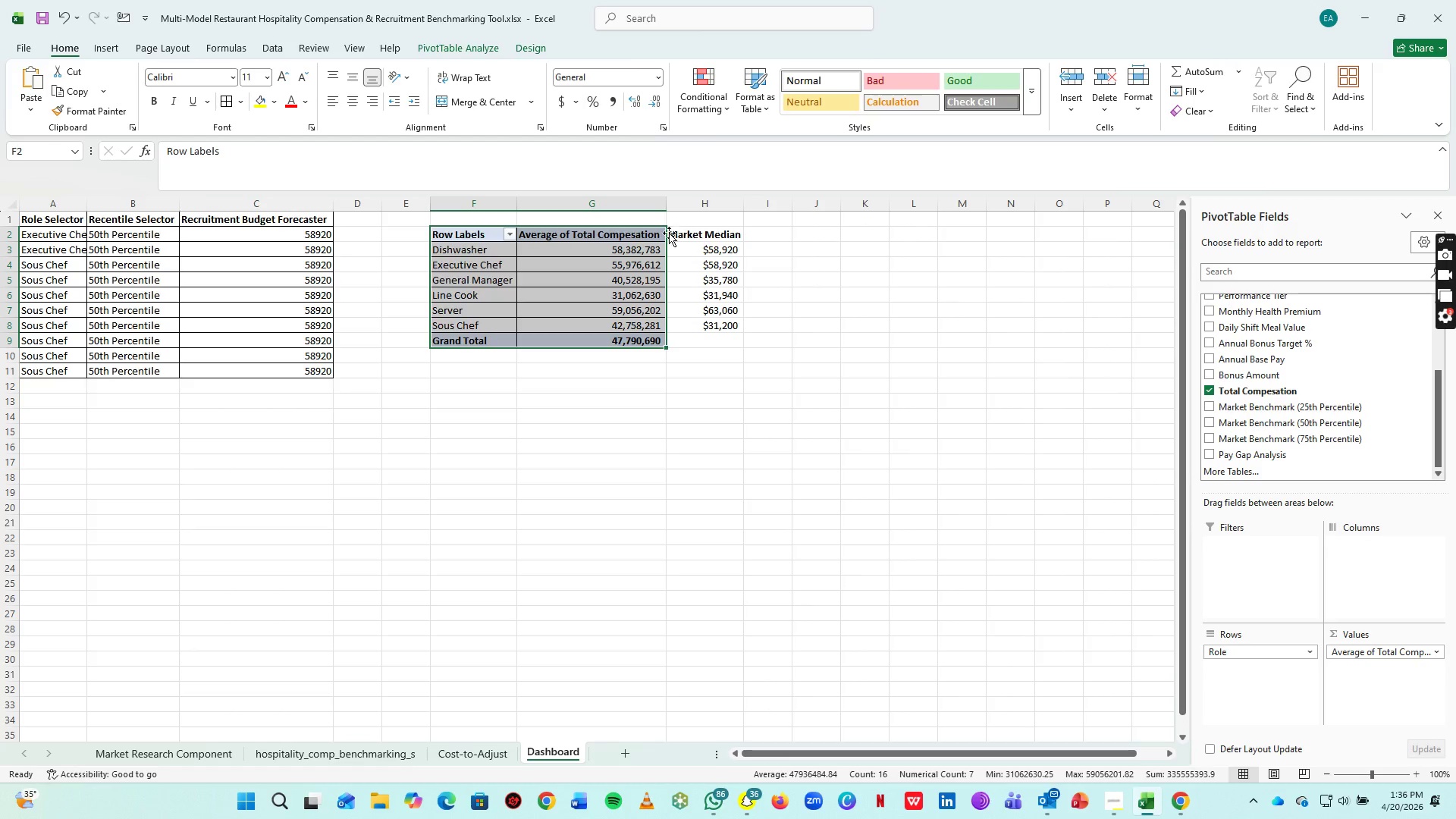 
left_click_drag(start_coordinate=[661, 231], to_coordinate=[709, 246])
 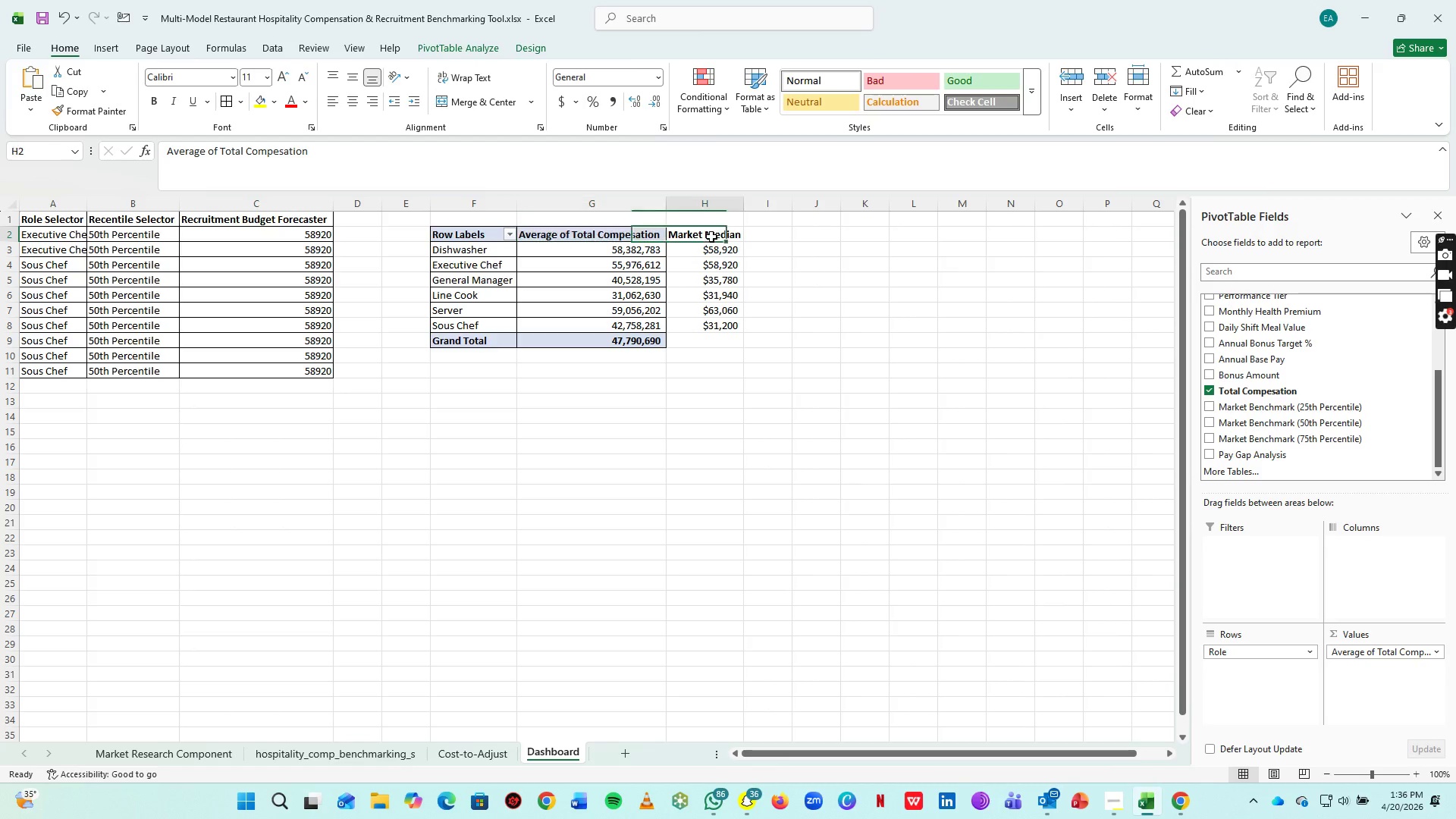 
left_click_drag(start_coordinate=[712, 234], to_coordinate=[716, 327])
 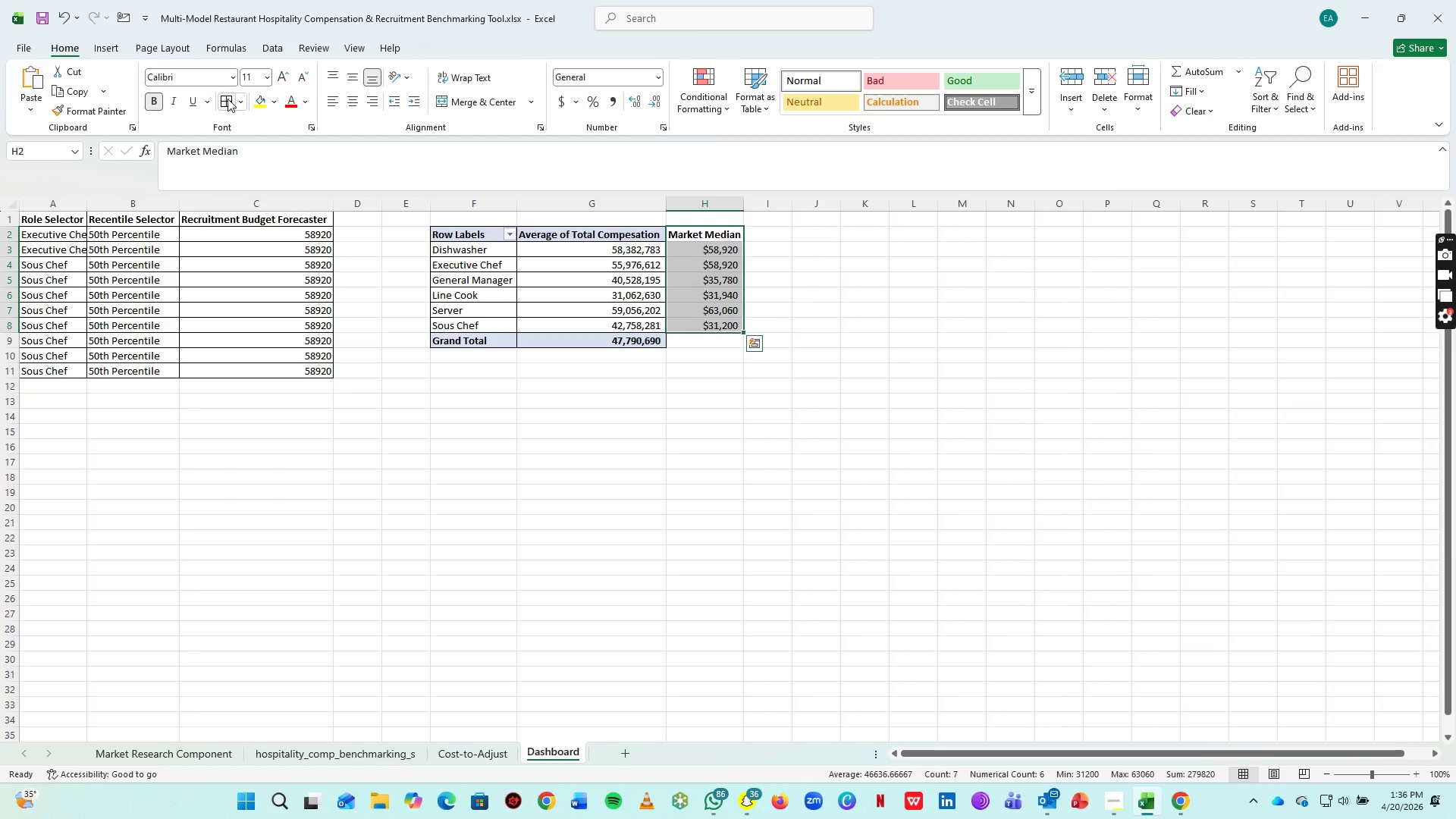 
left_click([228, 99])
 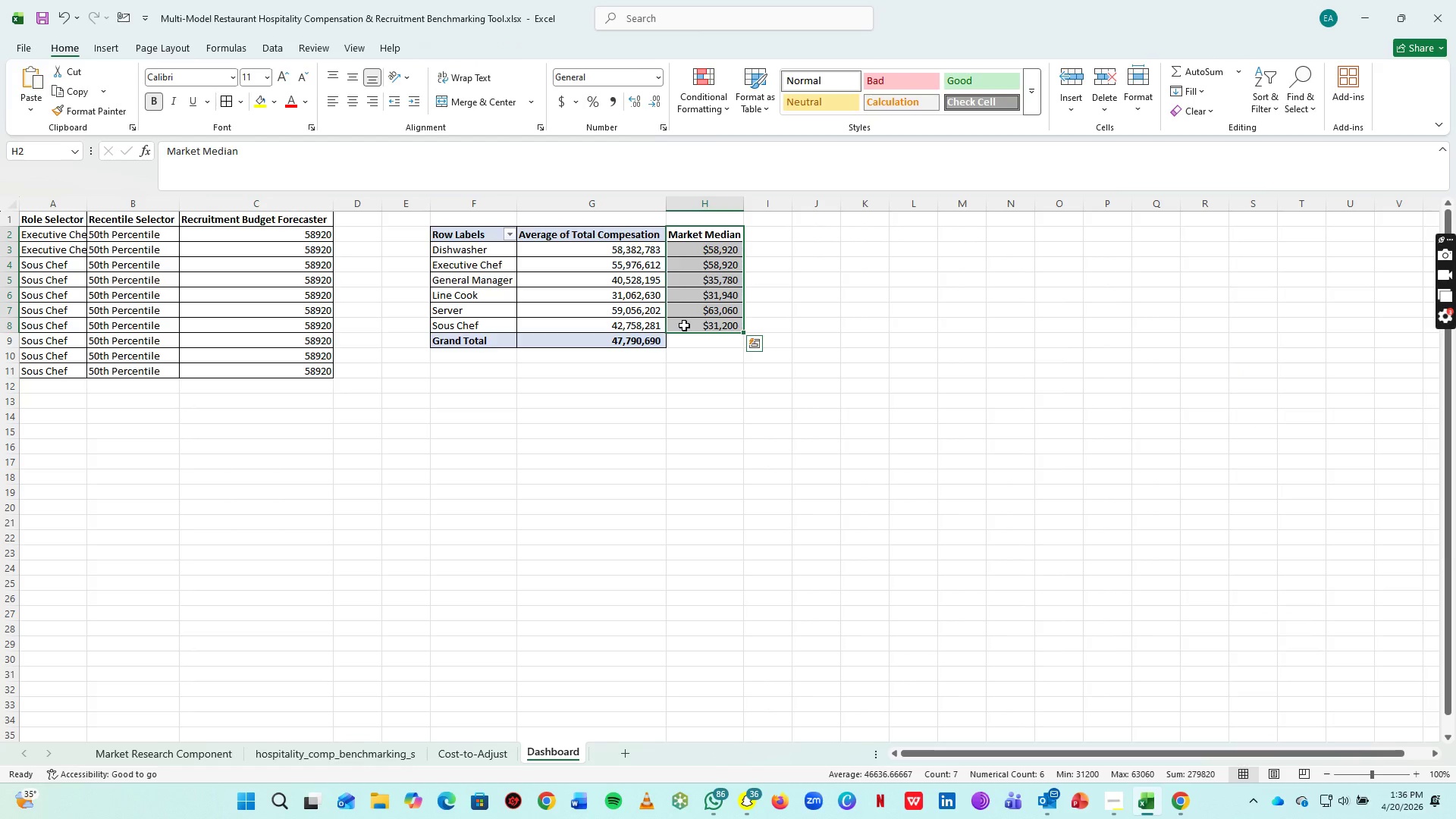 
left_click([684, 325])
 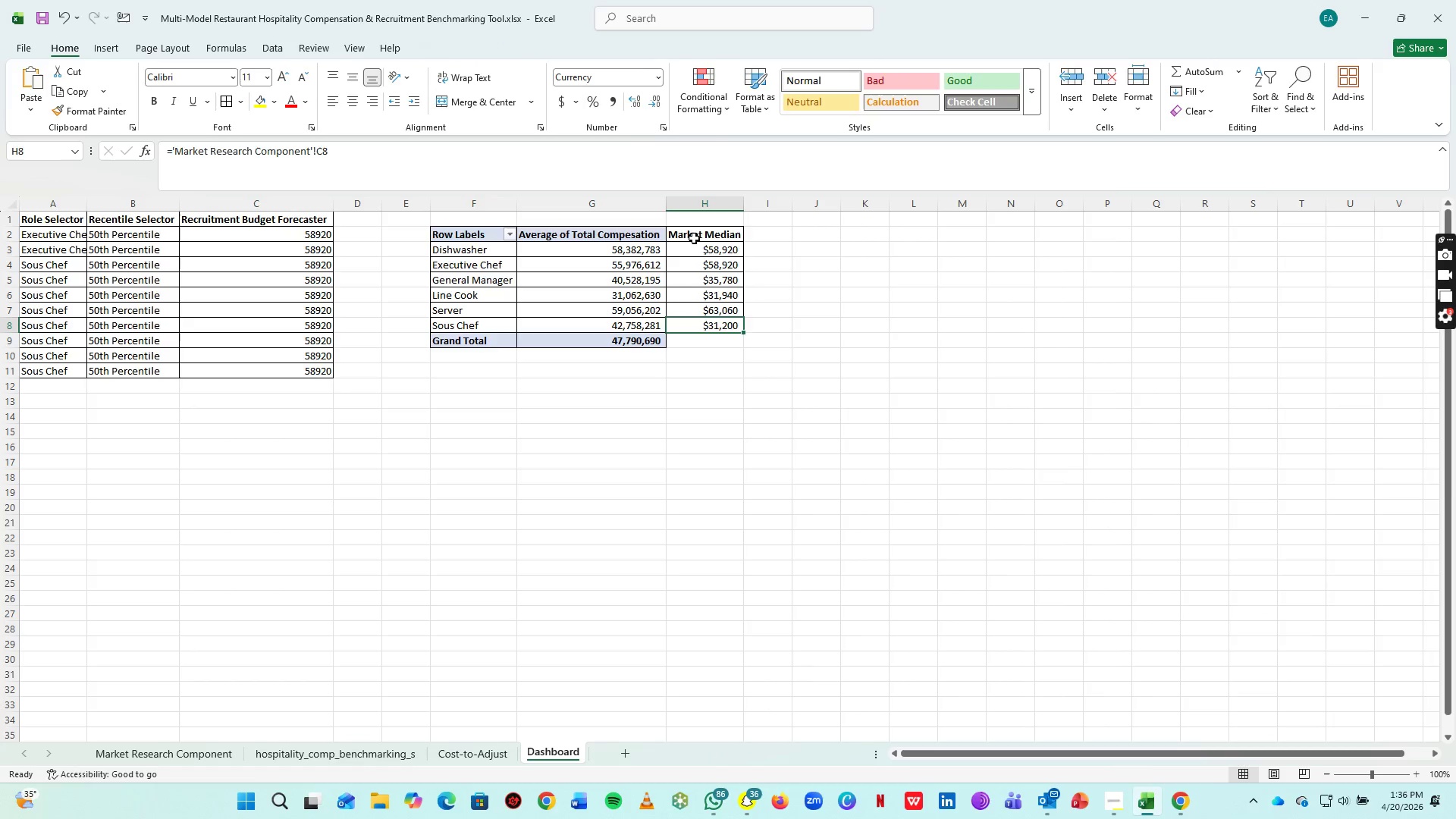 
left_click_drag(start_coordinate=[694, 238], to_coordinate=[723, 329])
 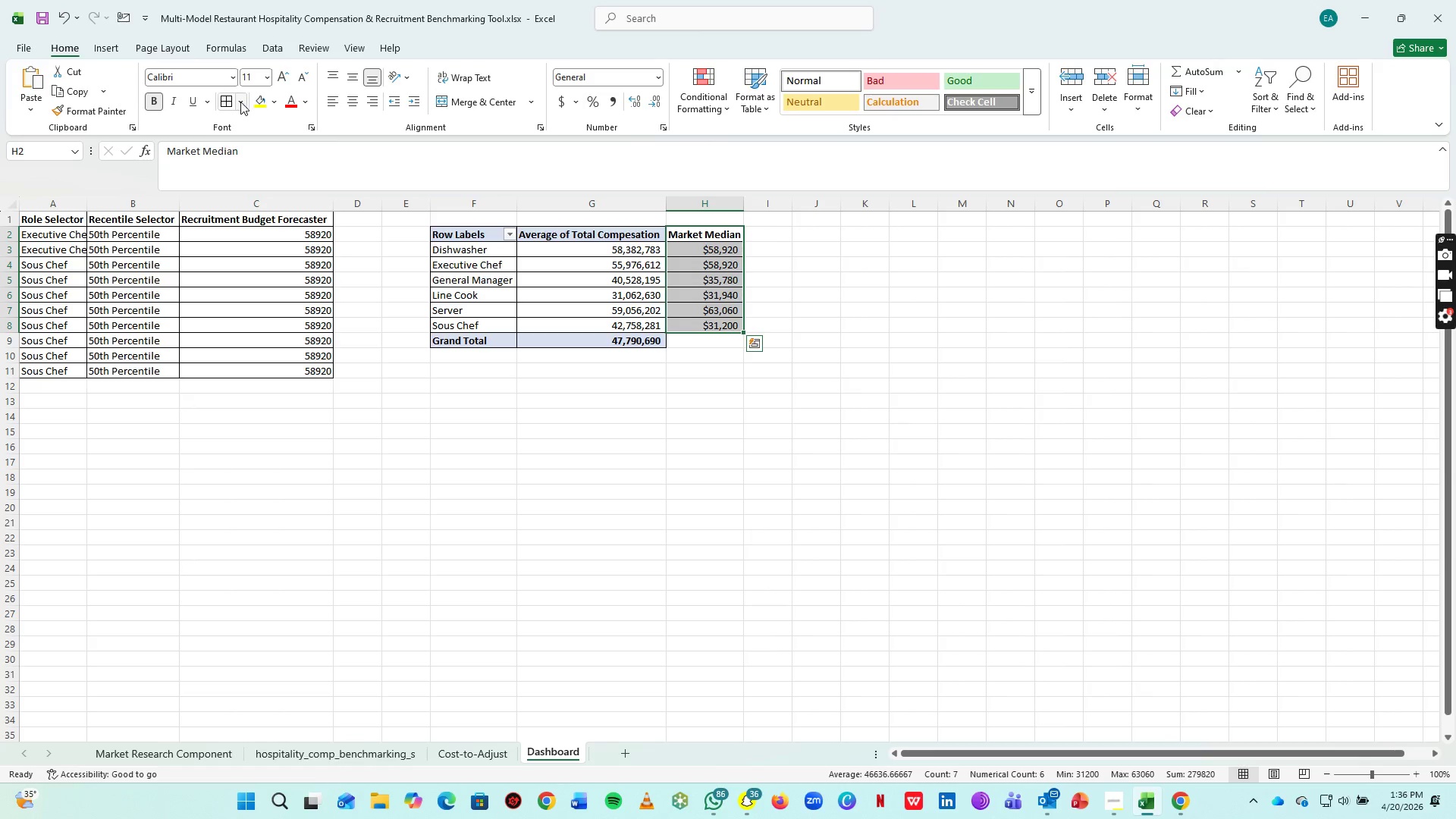 
left_click_drag(start_coordinate=[240, 102], to_coordinate=[265, 290])
 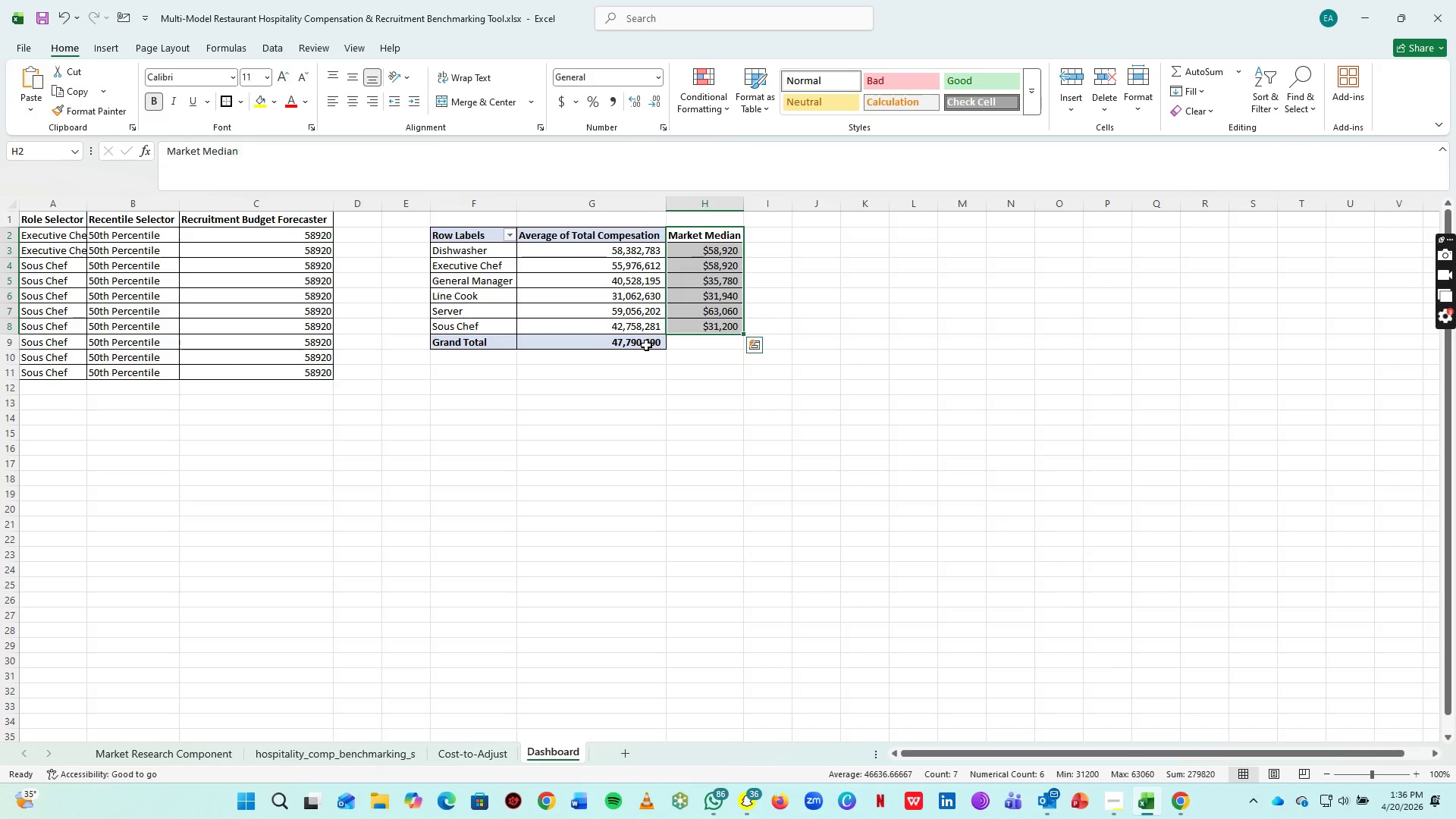 
left_click([265, 290])
 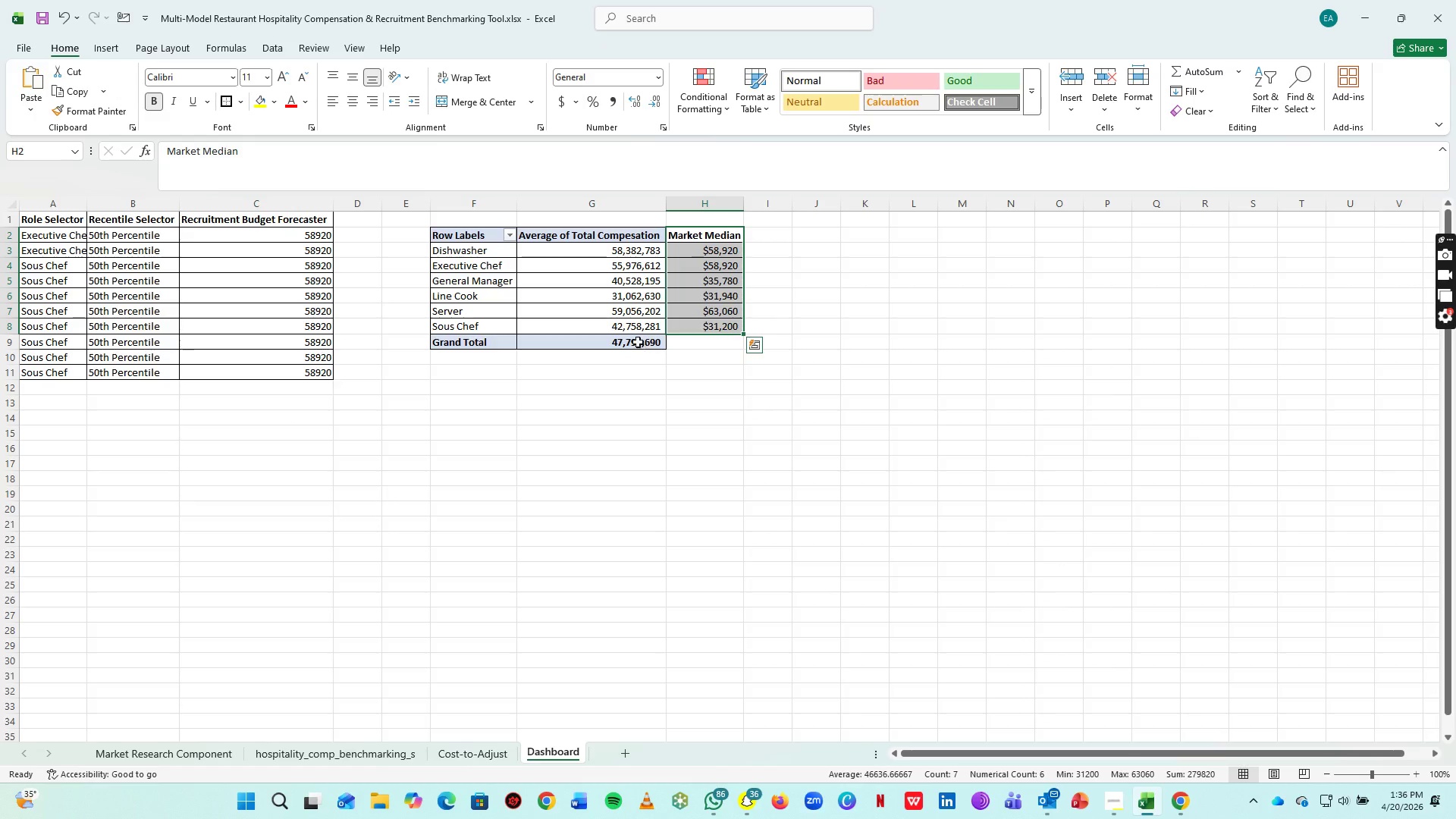 
left_click_drag(start_coordinate=[646, 345], to_coordinate=[438, 239])
 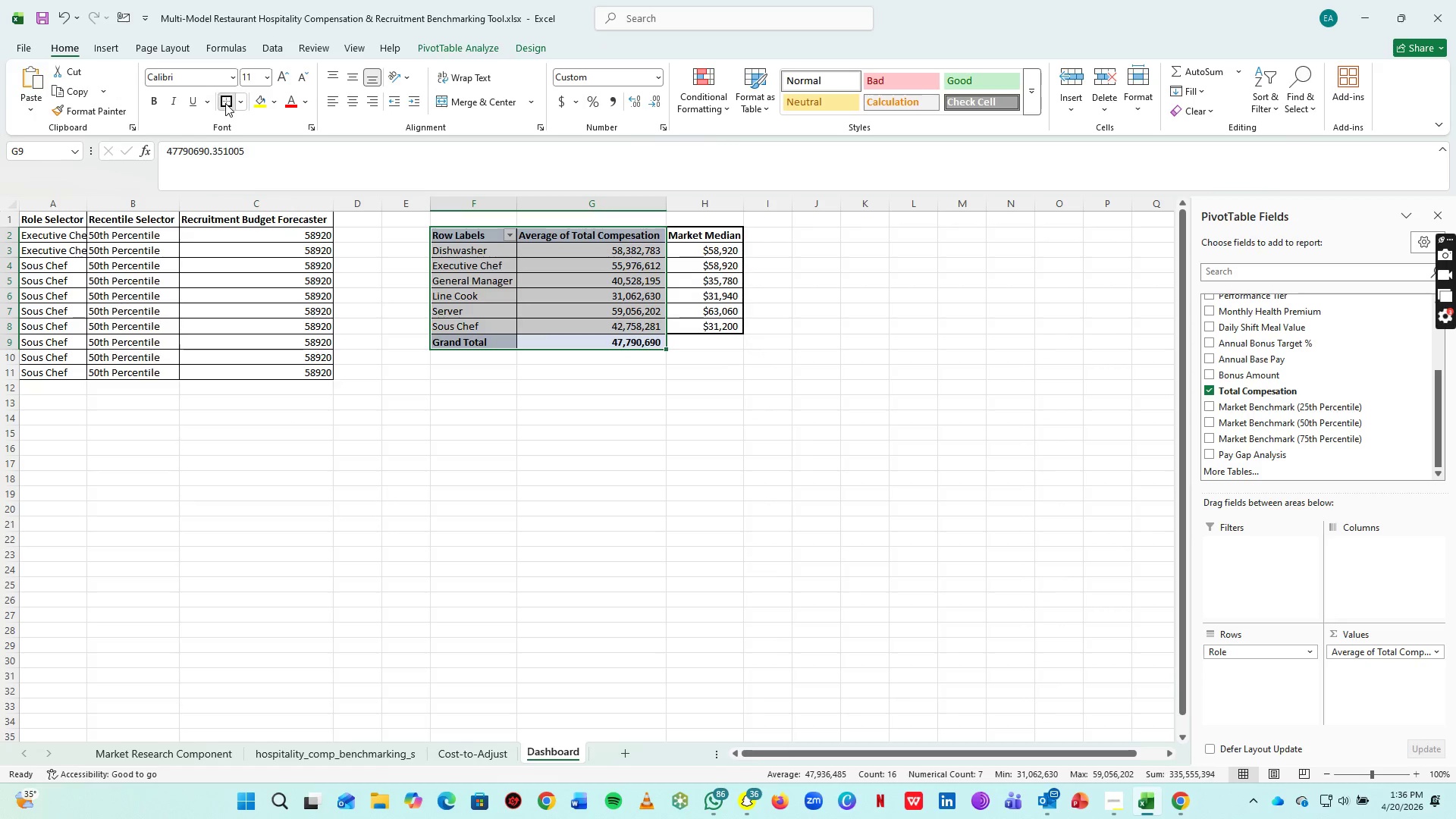 
left_click([225, 103])
 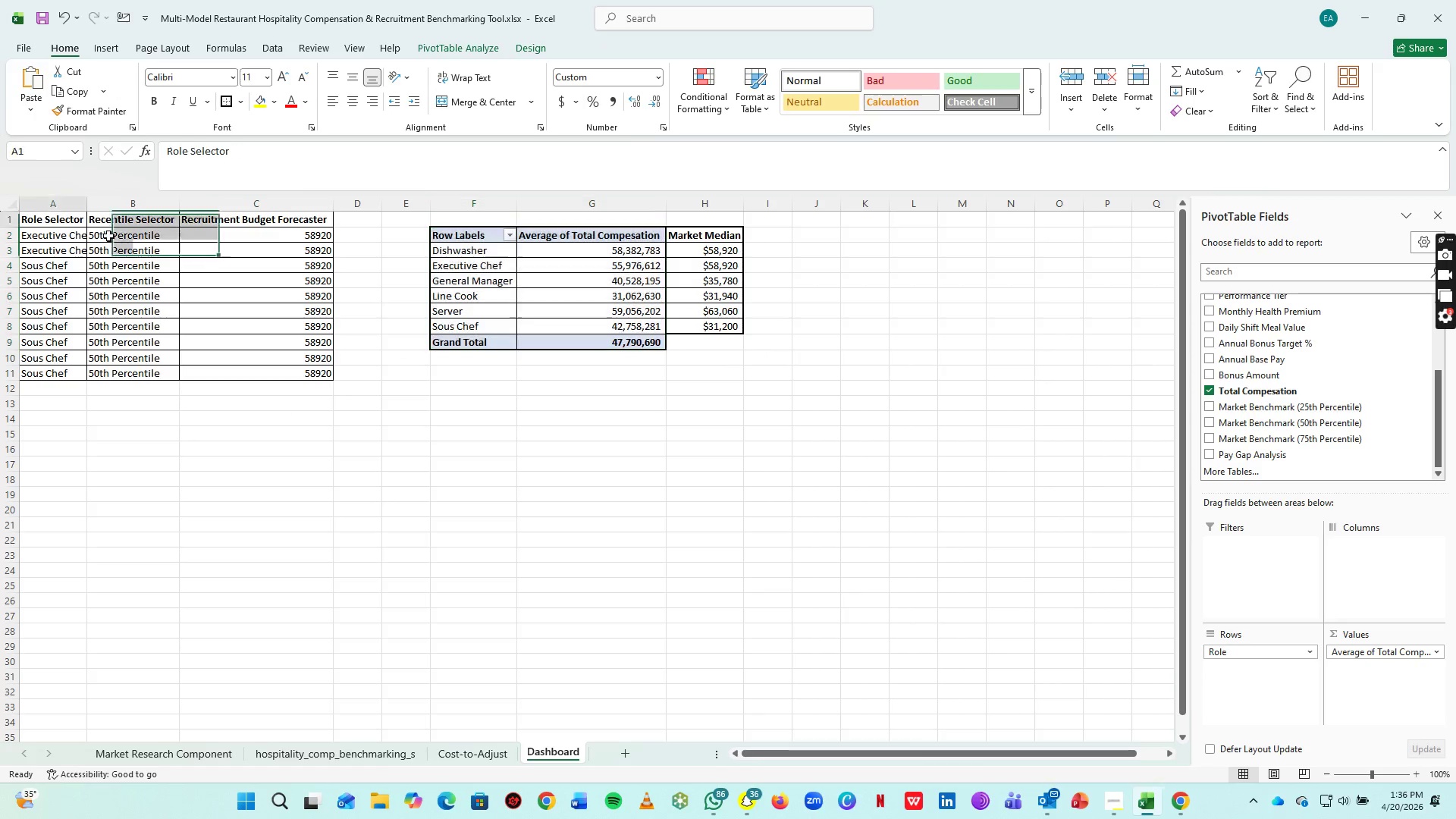 
left_click_drag(start_coordinate=[45, 217], to_coordinate=[315, 371])
 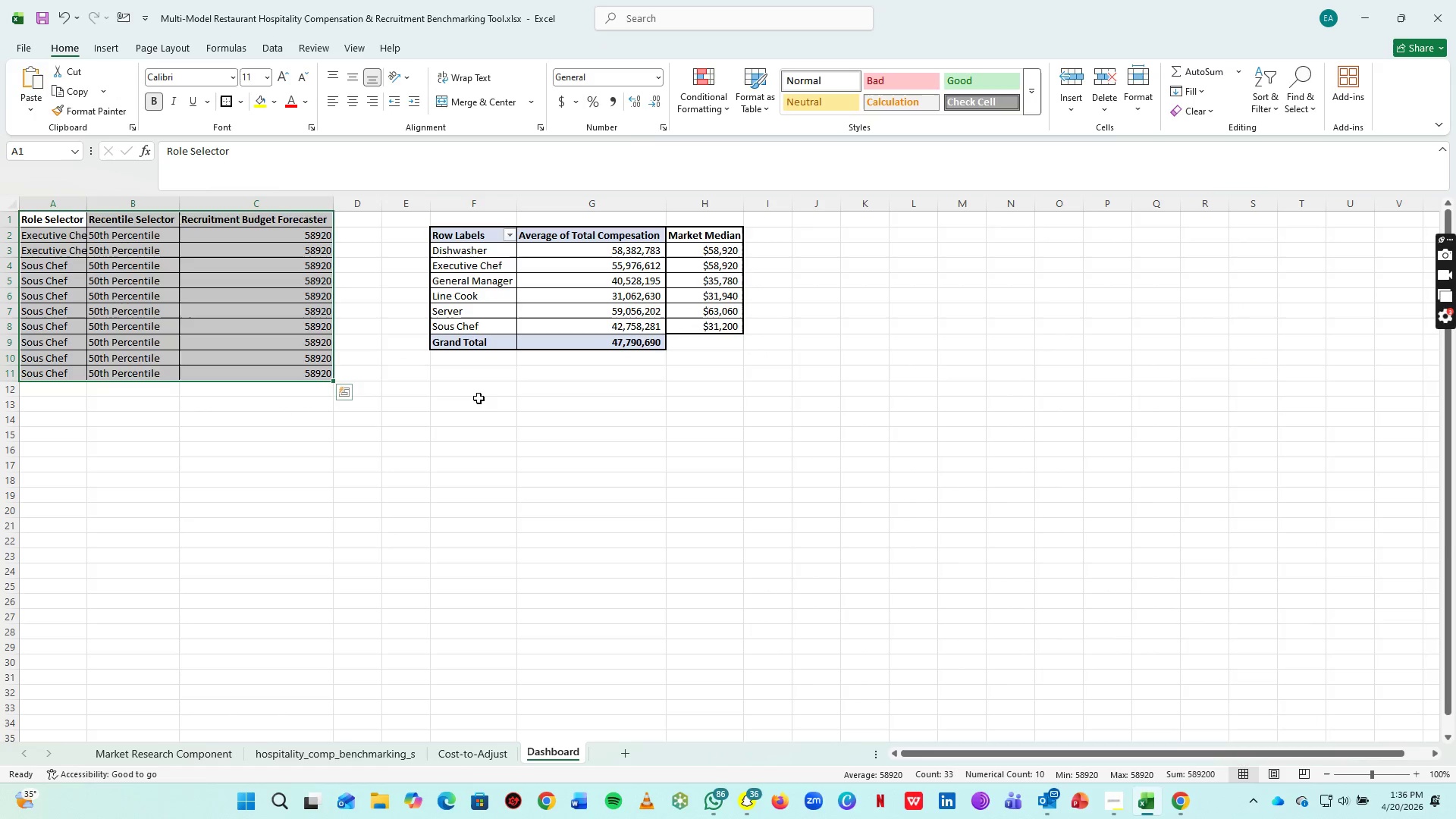 
double_click([480, 406])
 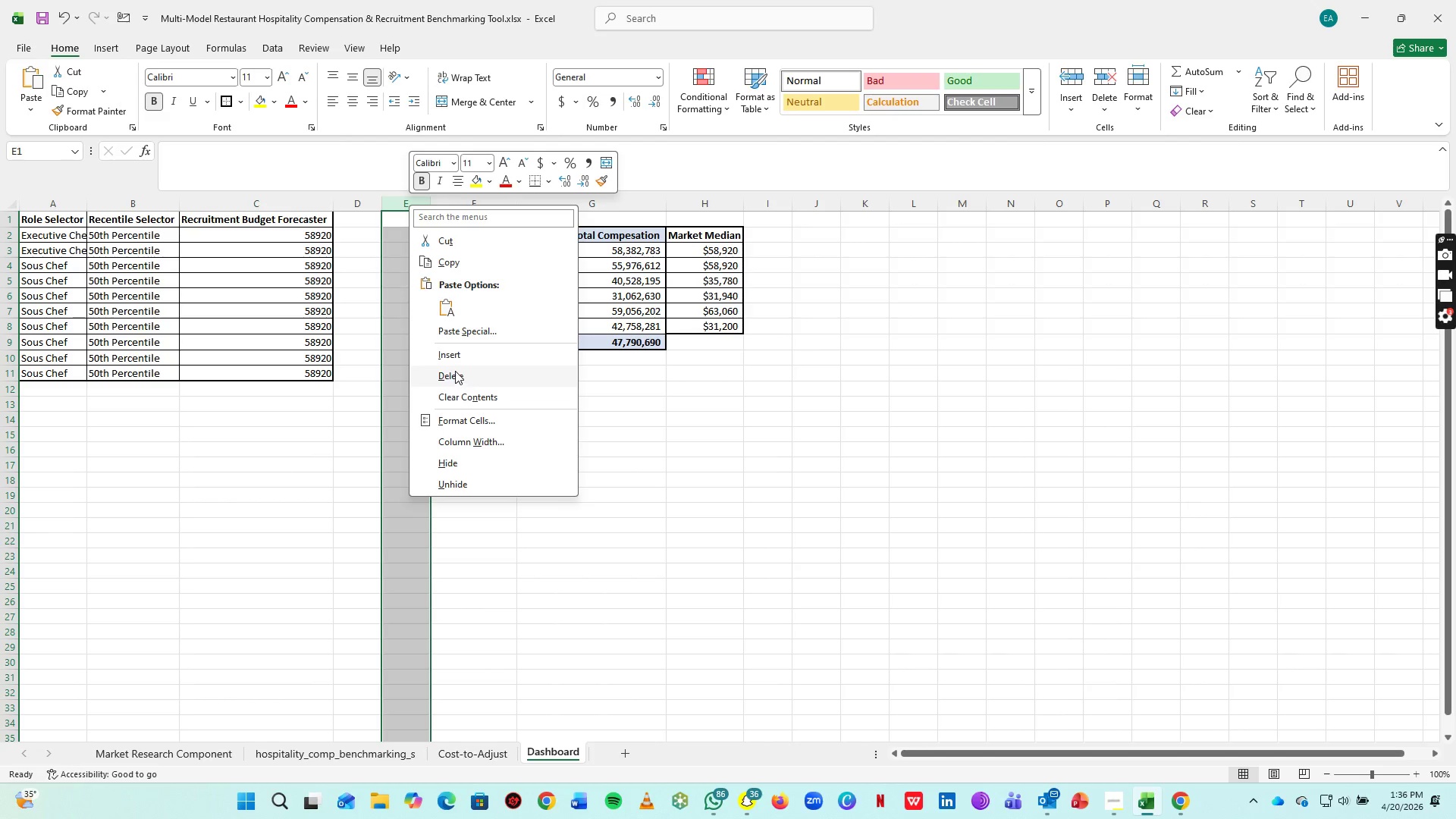 
double_click([598, 459])
 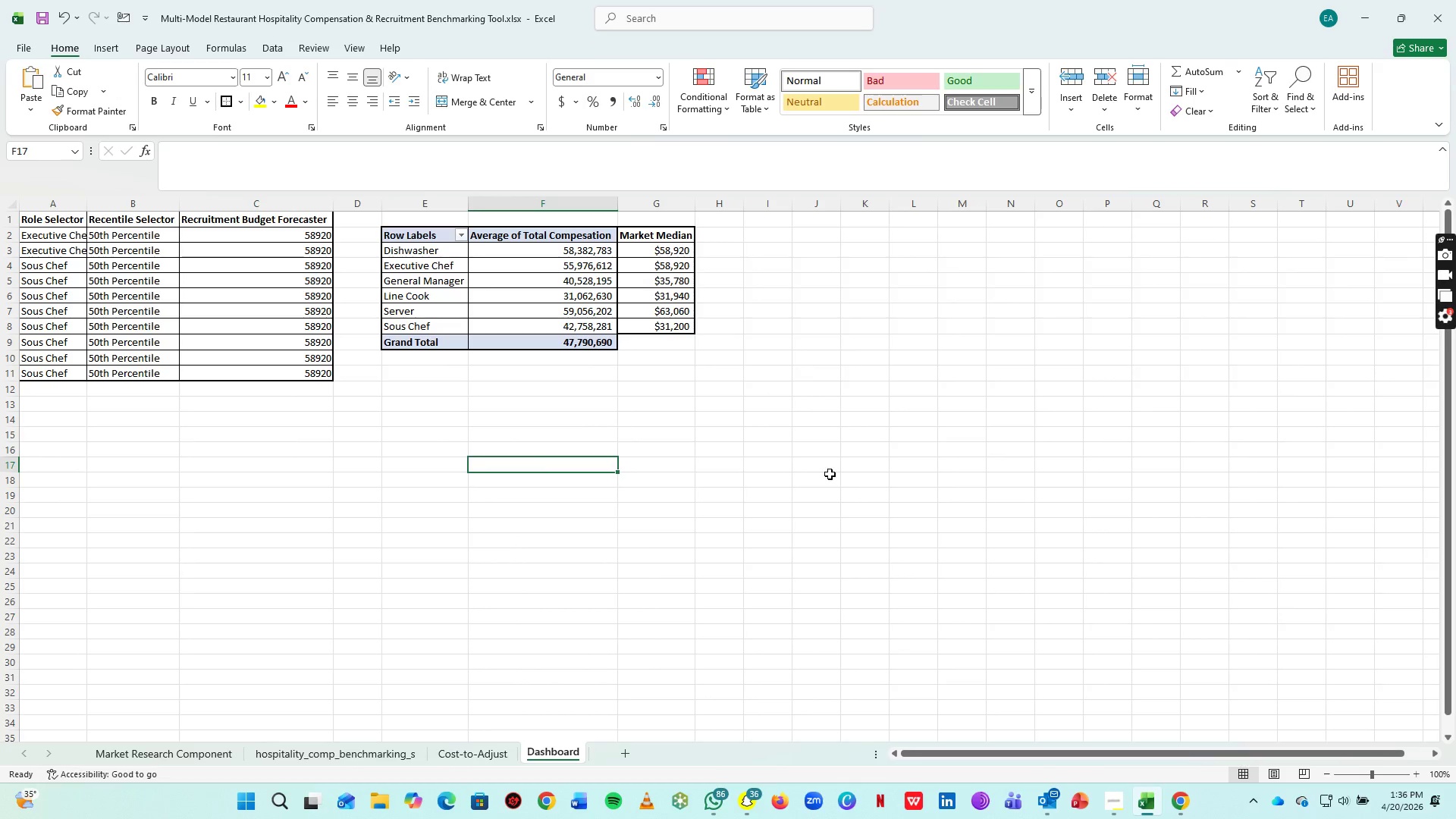 
left_click([799, 415])
 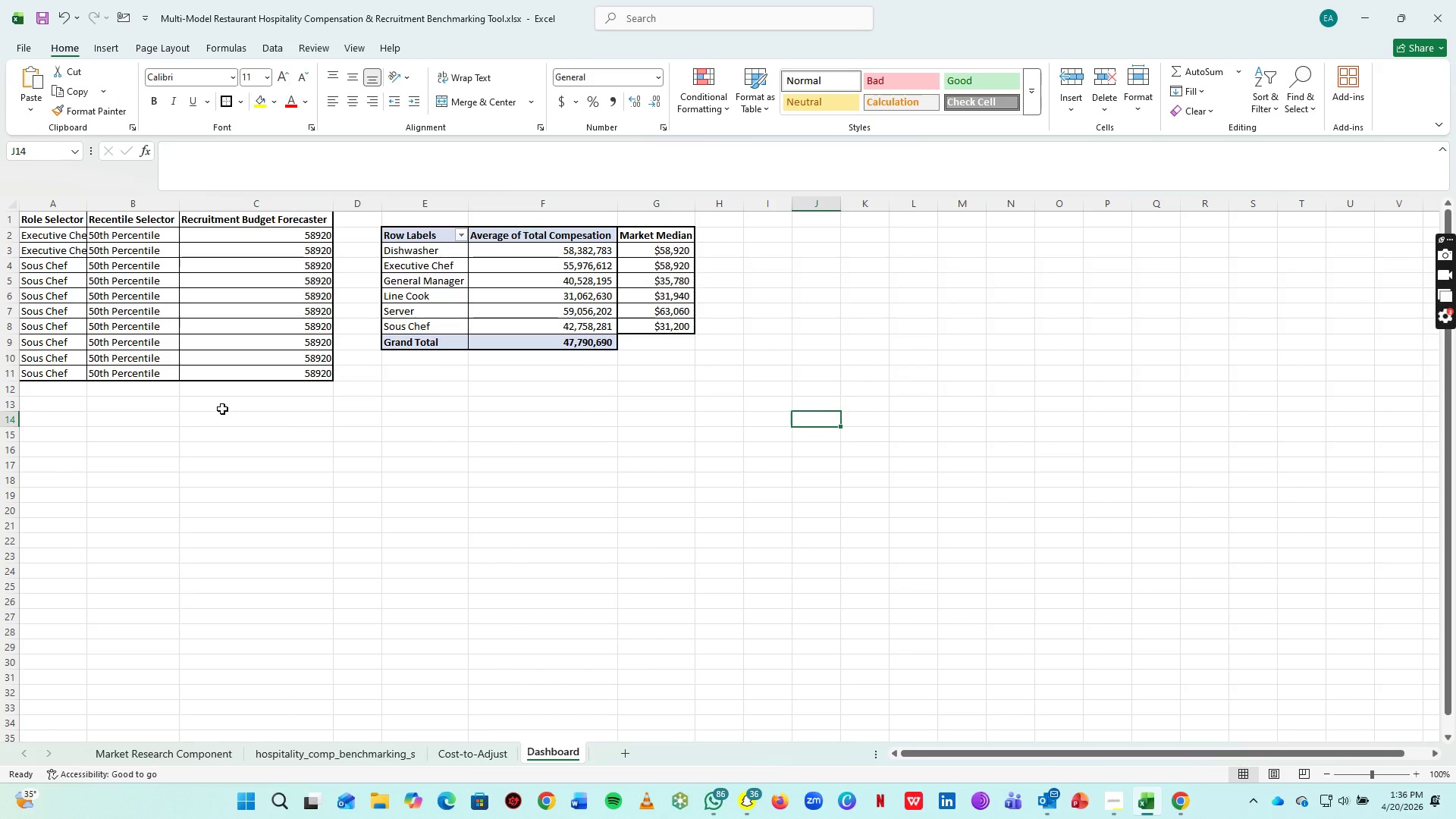 
scroll: coordinate [223, 409], scroll_direction: up, amount: 4.0
 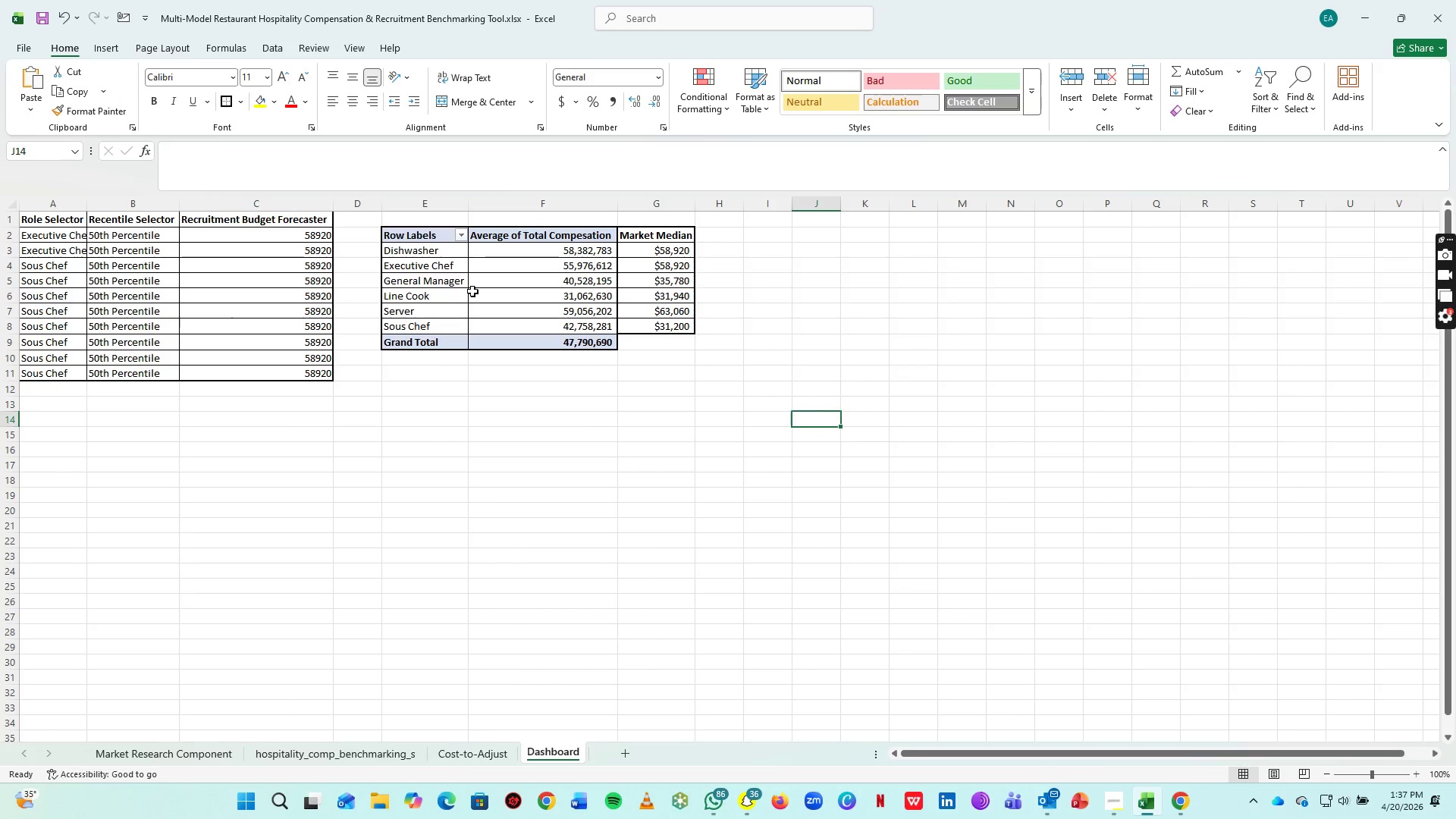 
wait(6.55)
 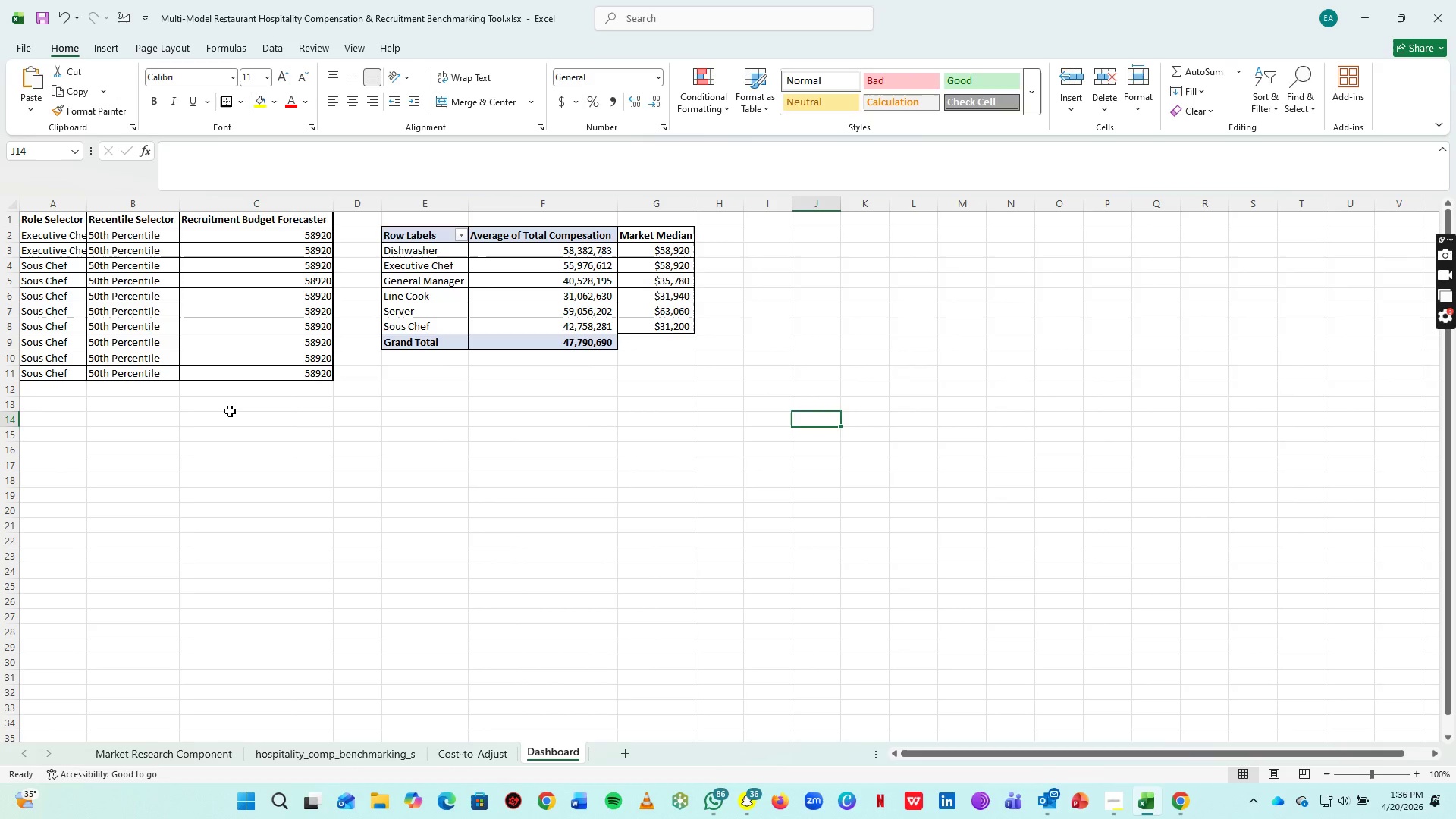 
left_click_drag(start_coordinate=[550, 235], to_coordinate=[646, 325])
 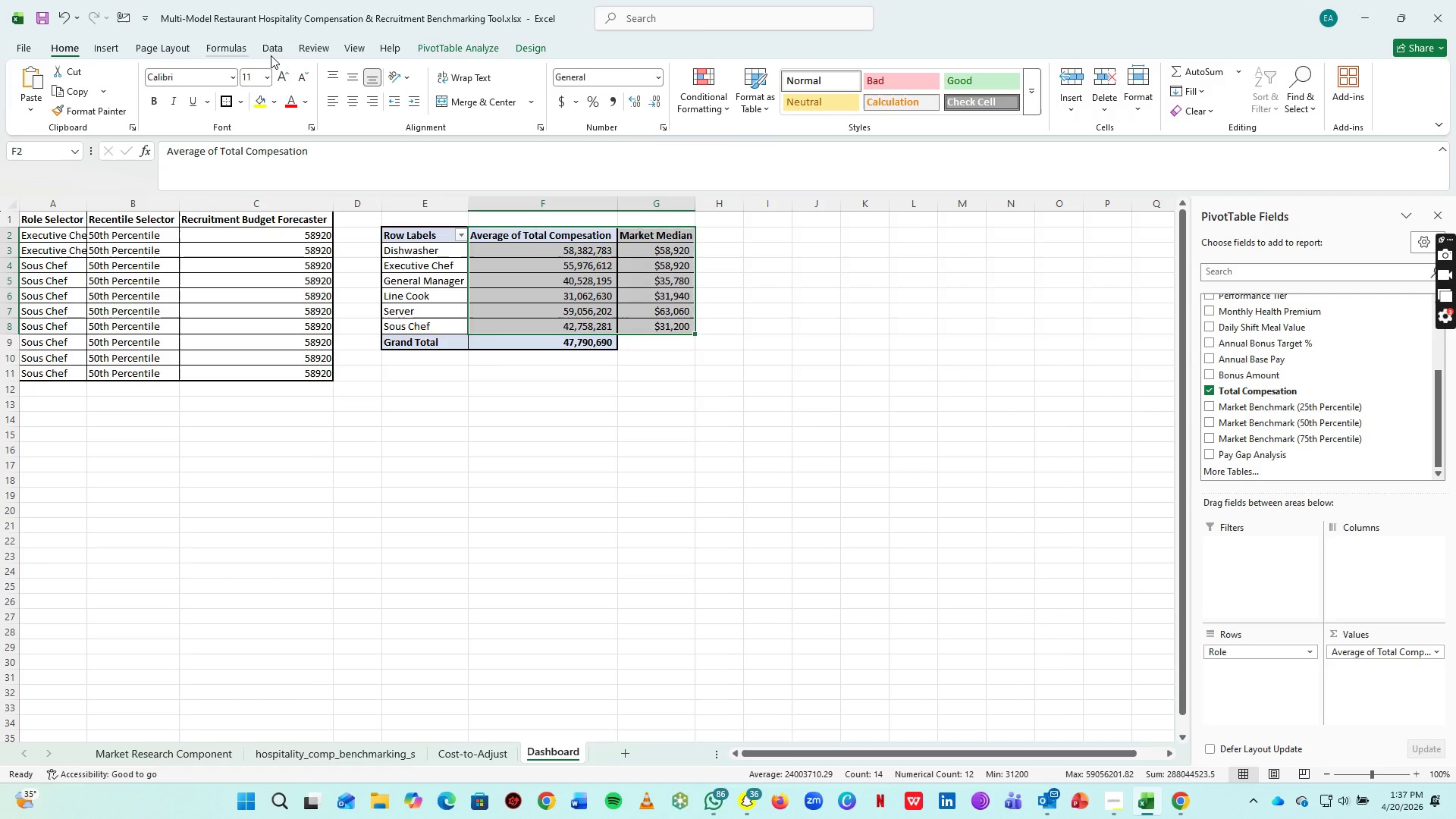 
left_click([101, 51])
 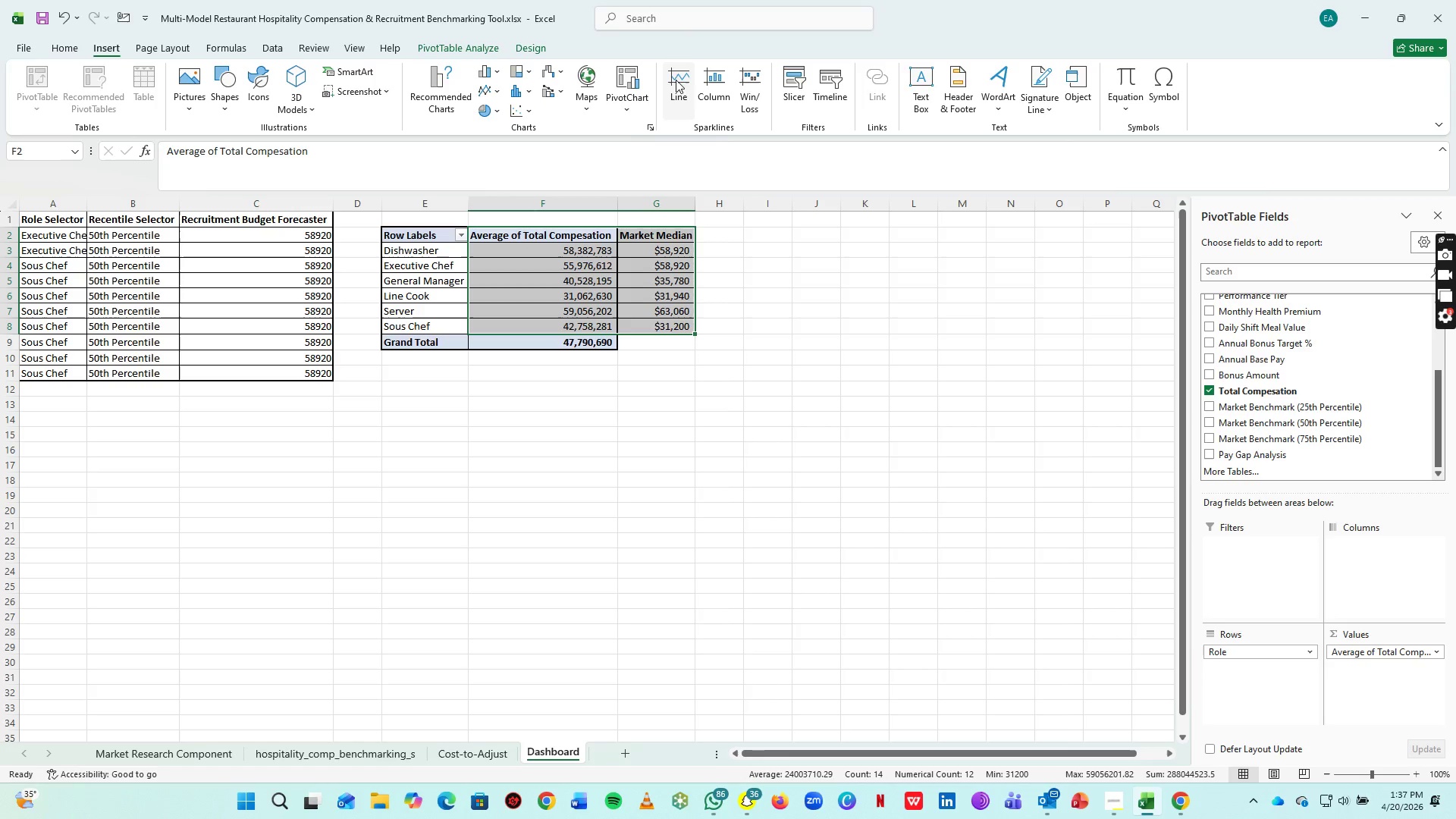 
wait(6.82)
 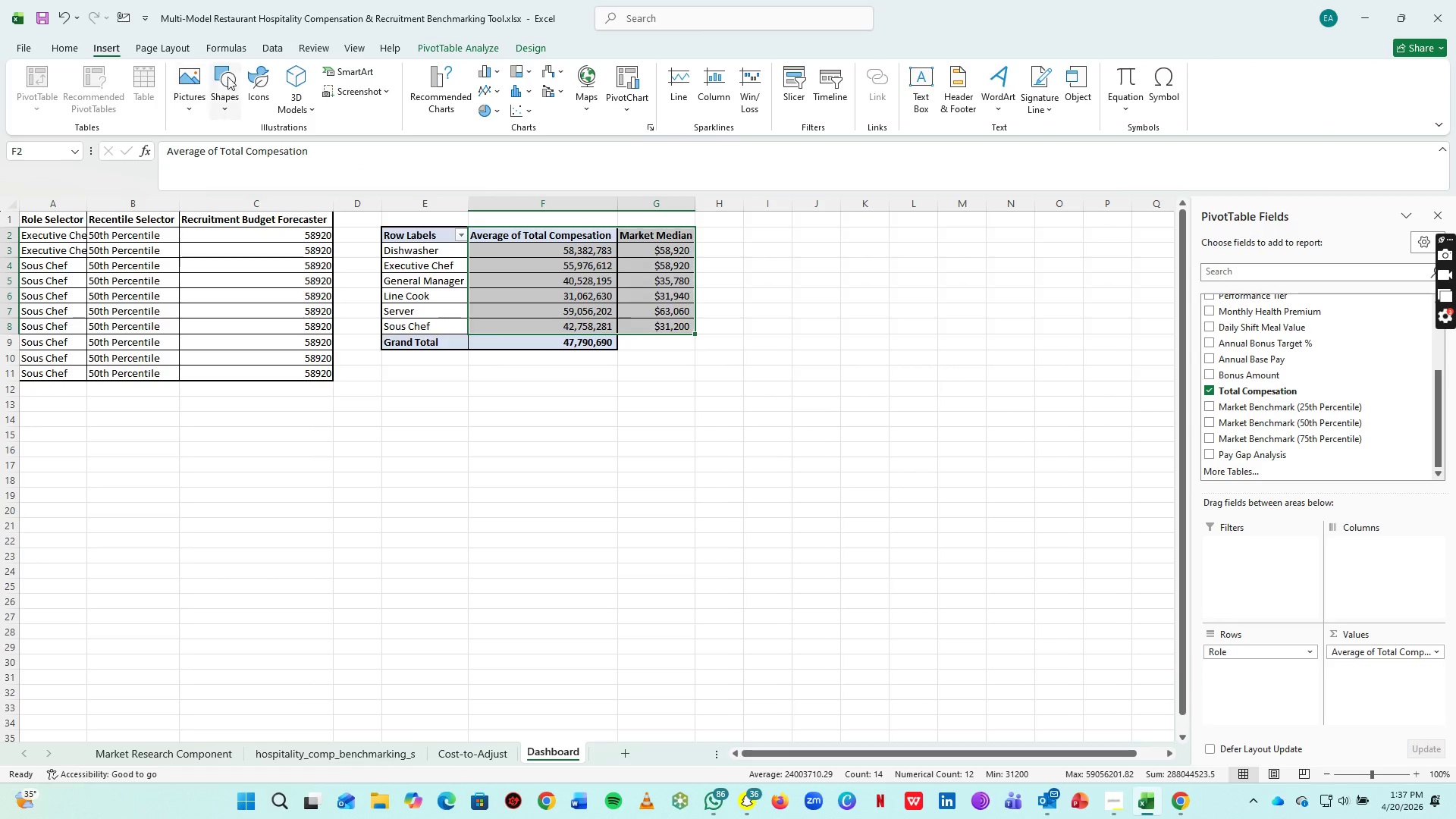 
mouse_move([499, 92])
 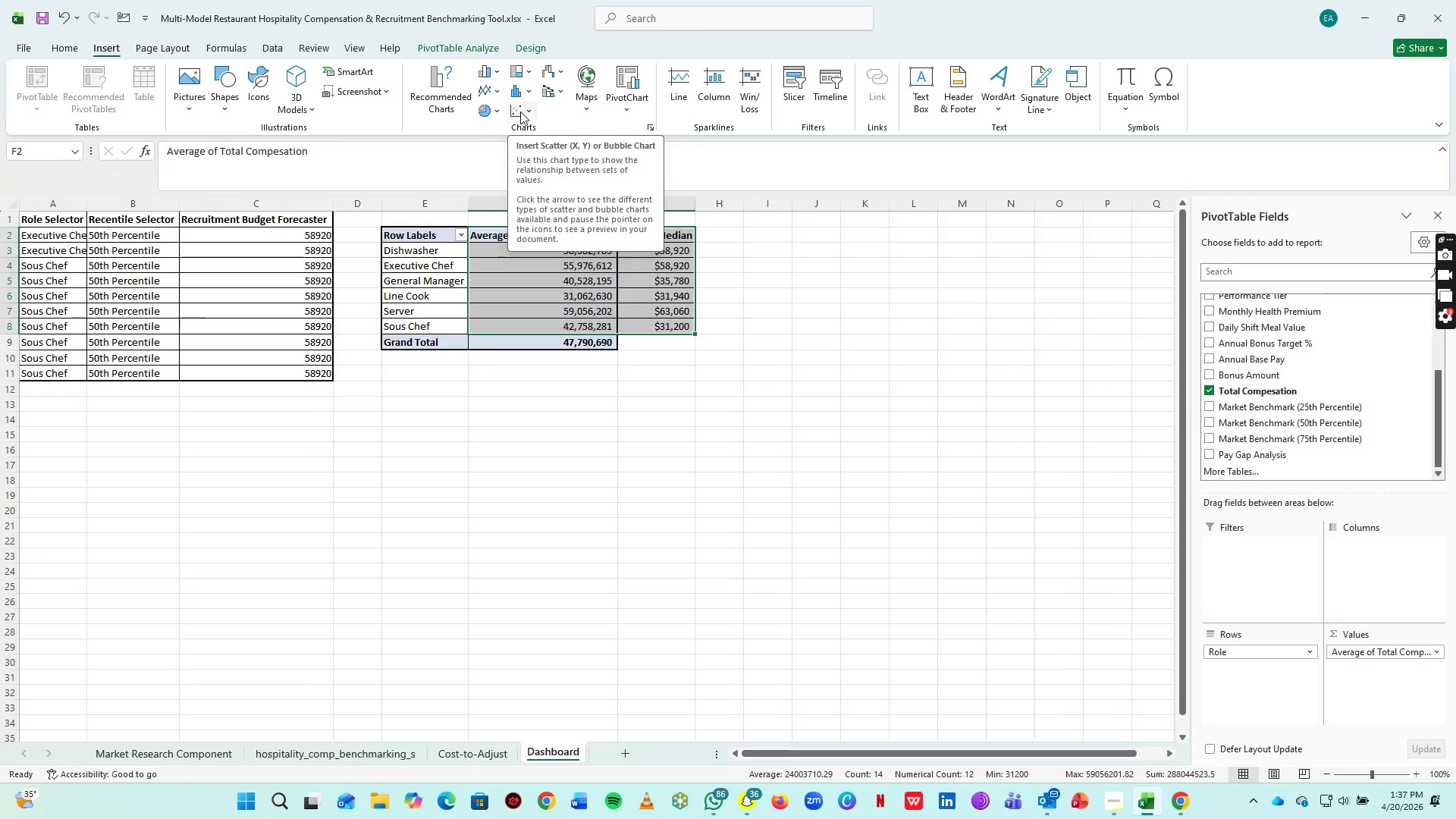 
left_click([520, 111])
 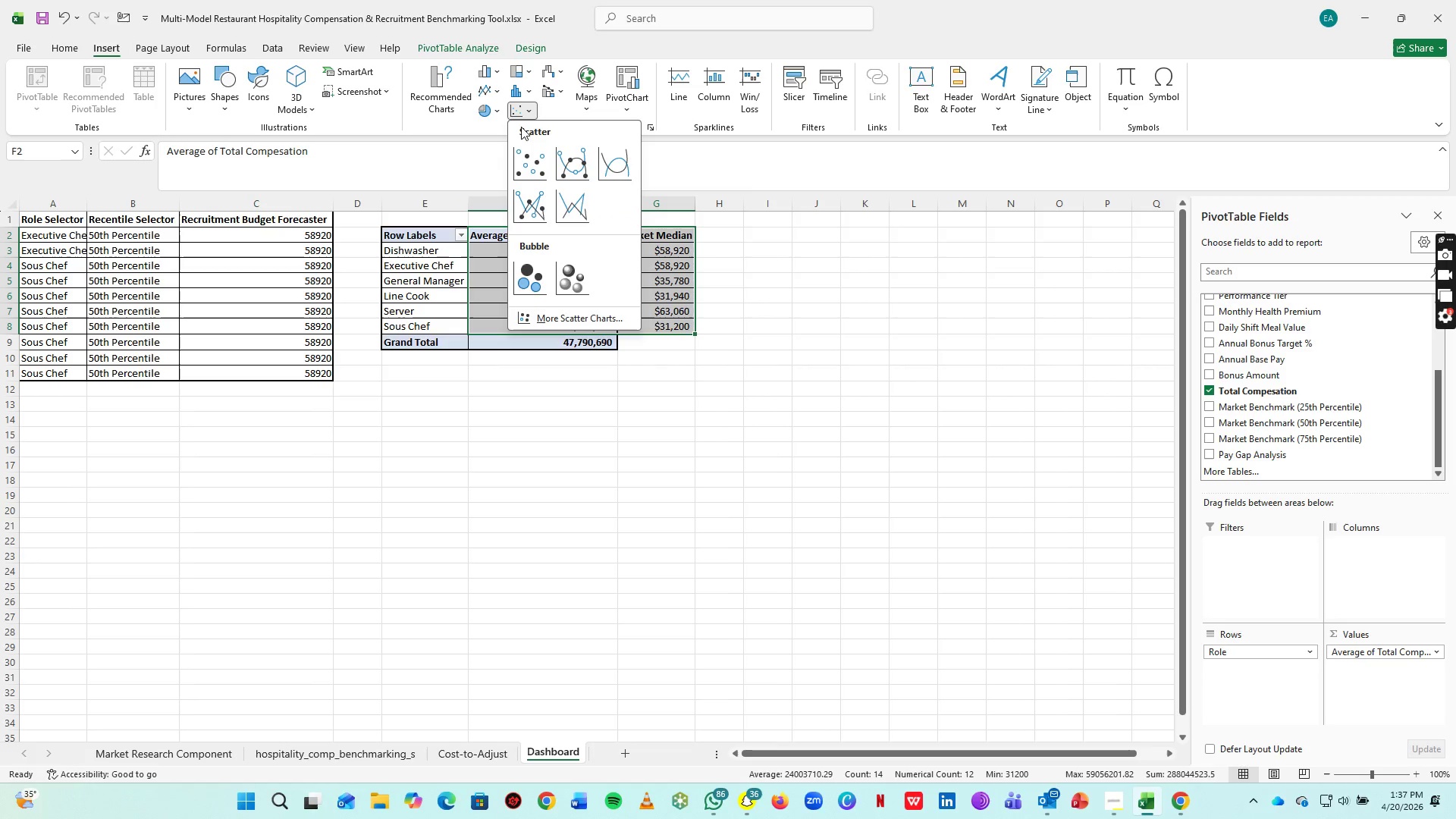 
mouse_move([532, 168])
 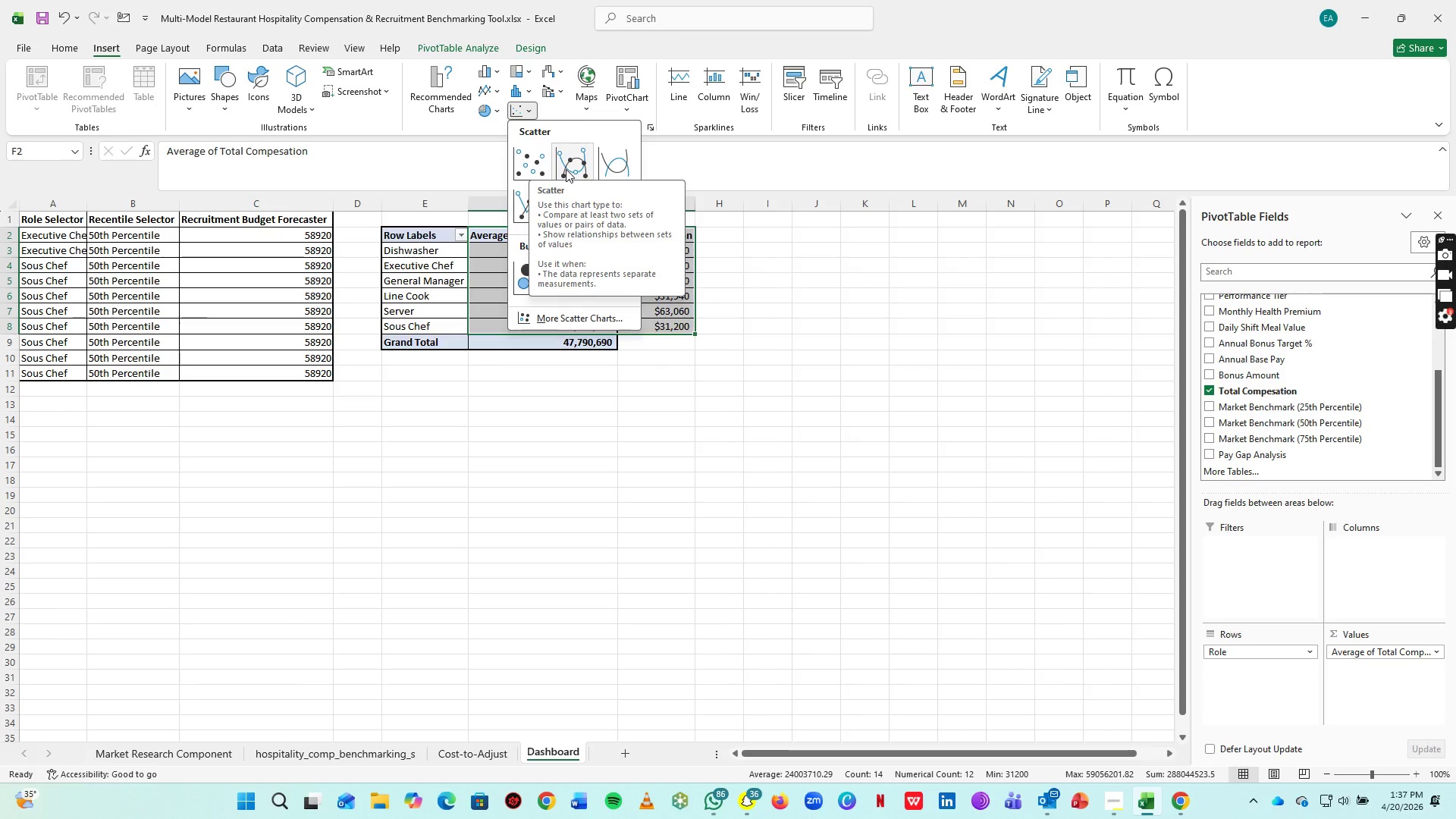 
mouse_move([570, 190])
 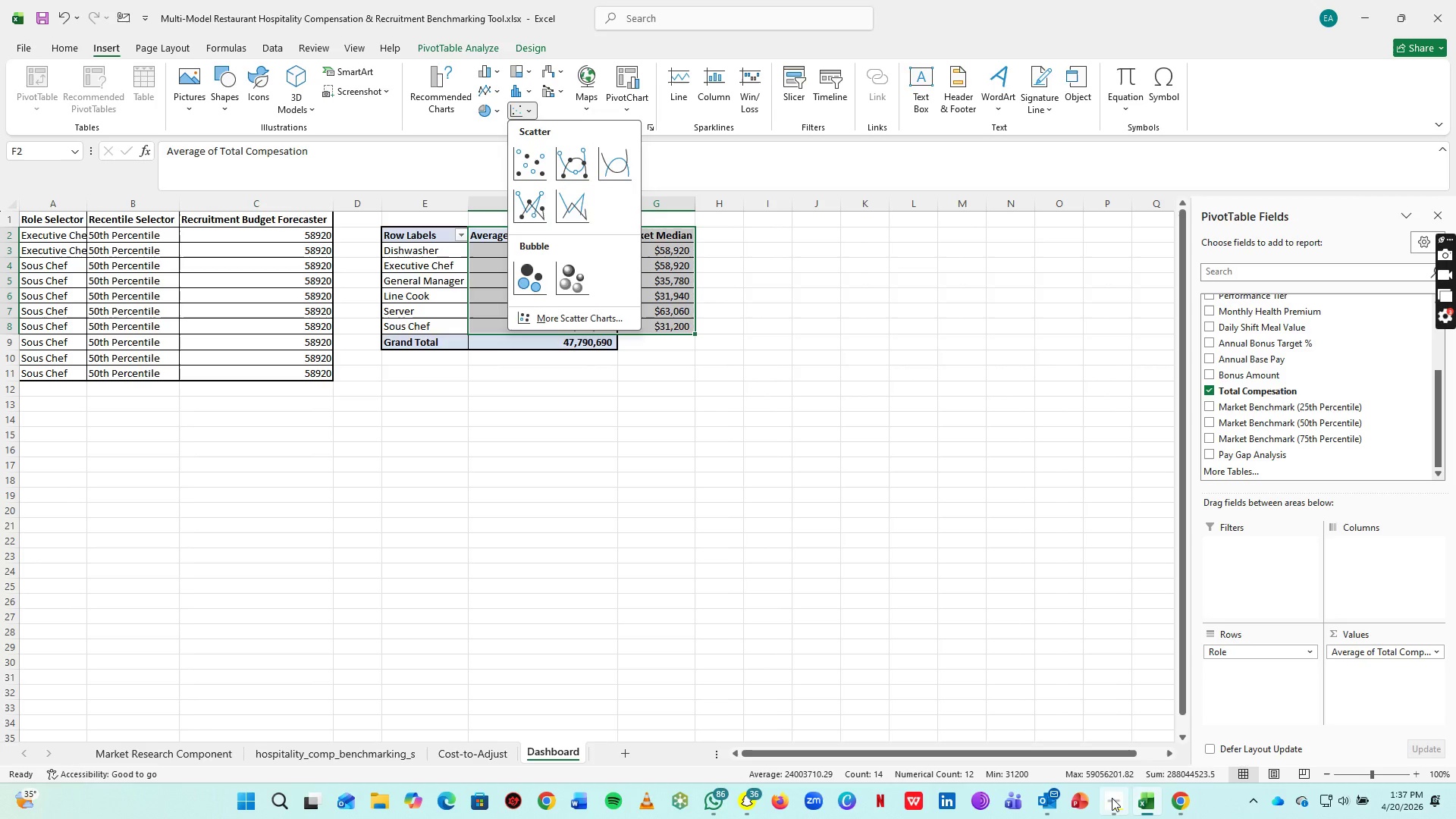 
left_click([1112, 798])